 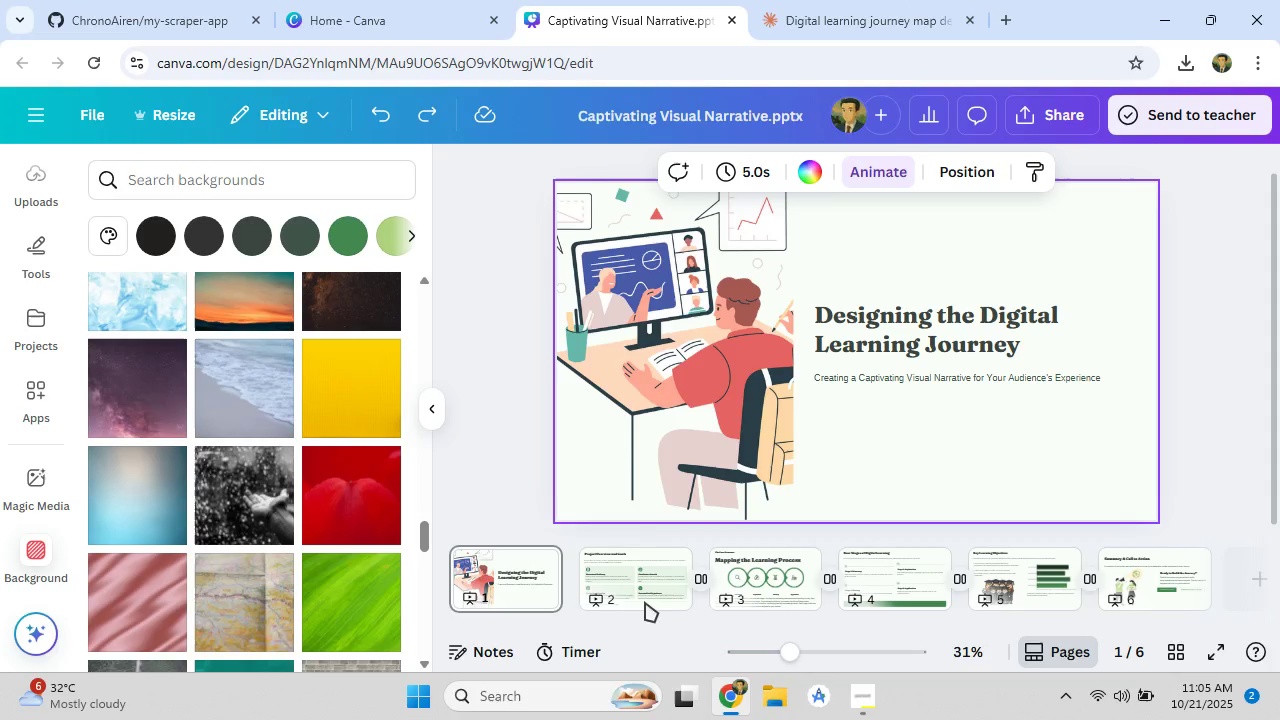 
scroll: coordinate [527, 343], scroll_direction: down, amount: 4.0
 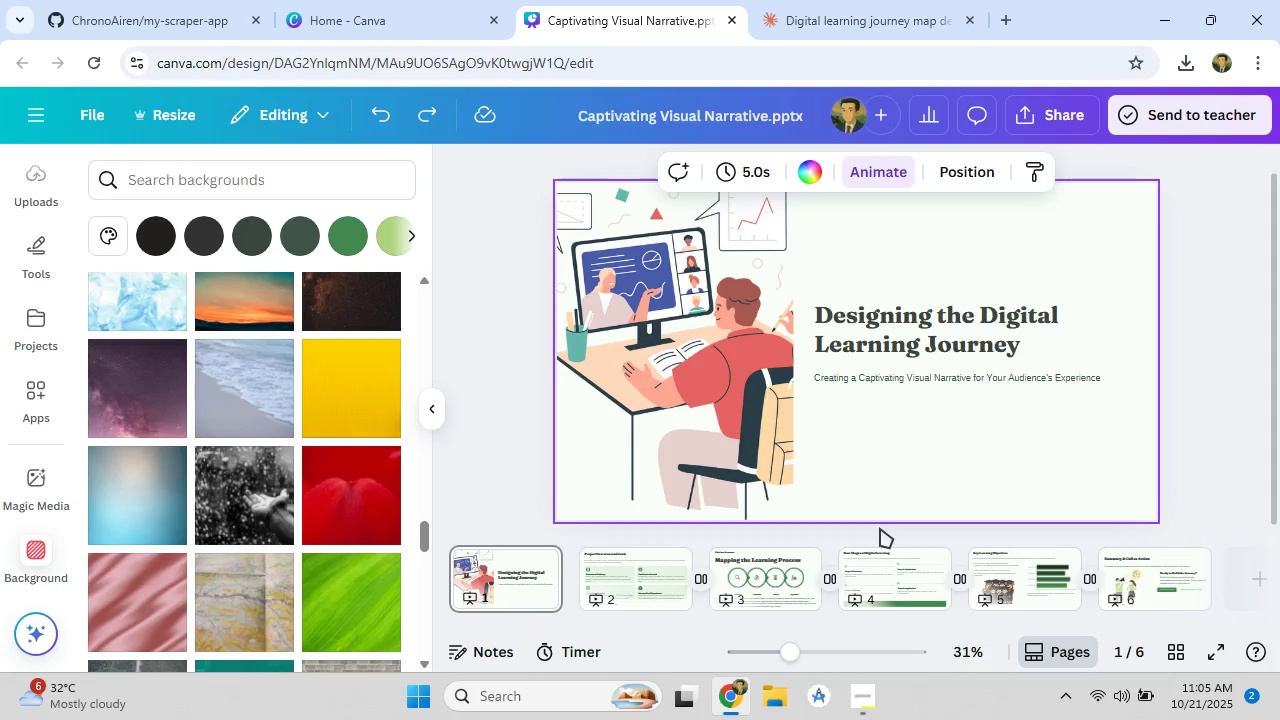 
left_click([654, 580])
 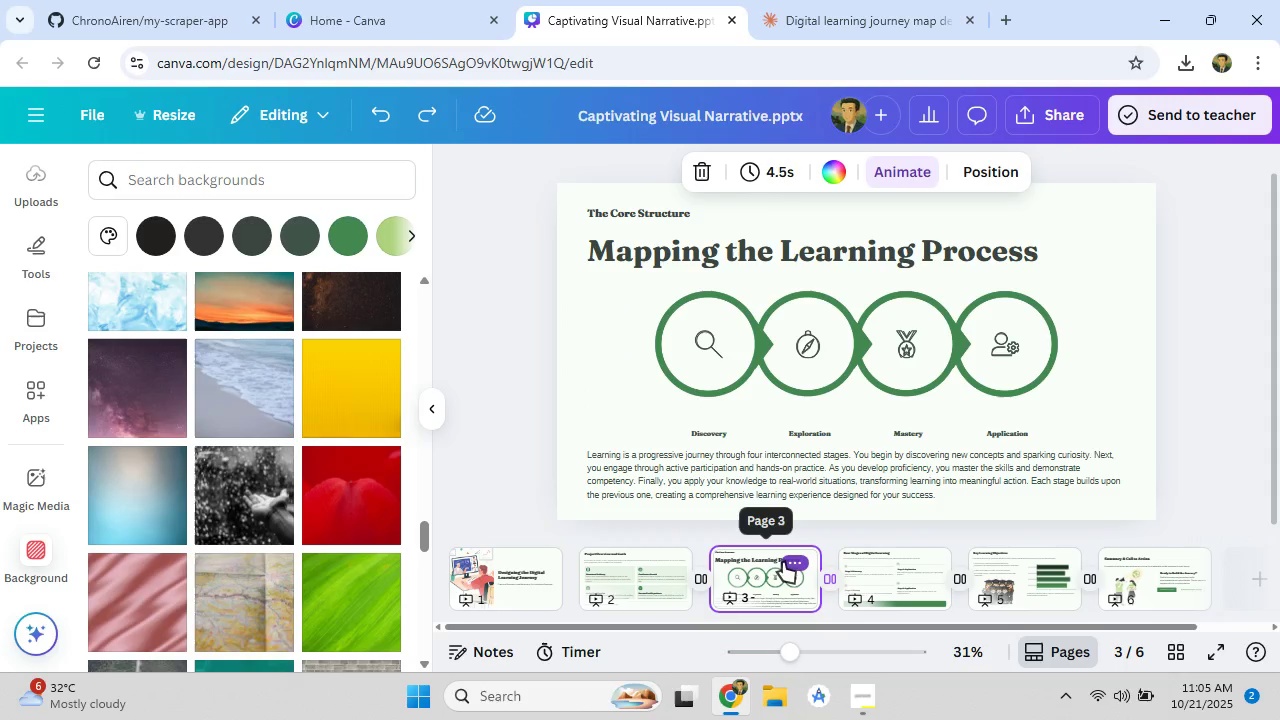 
wait(9.21)
 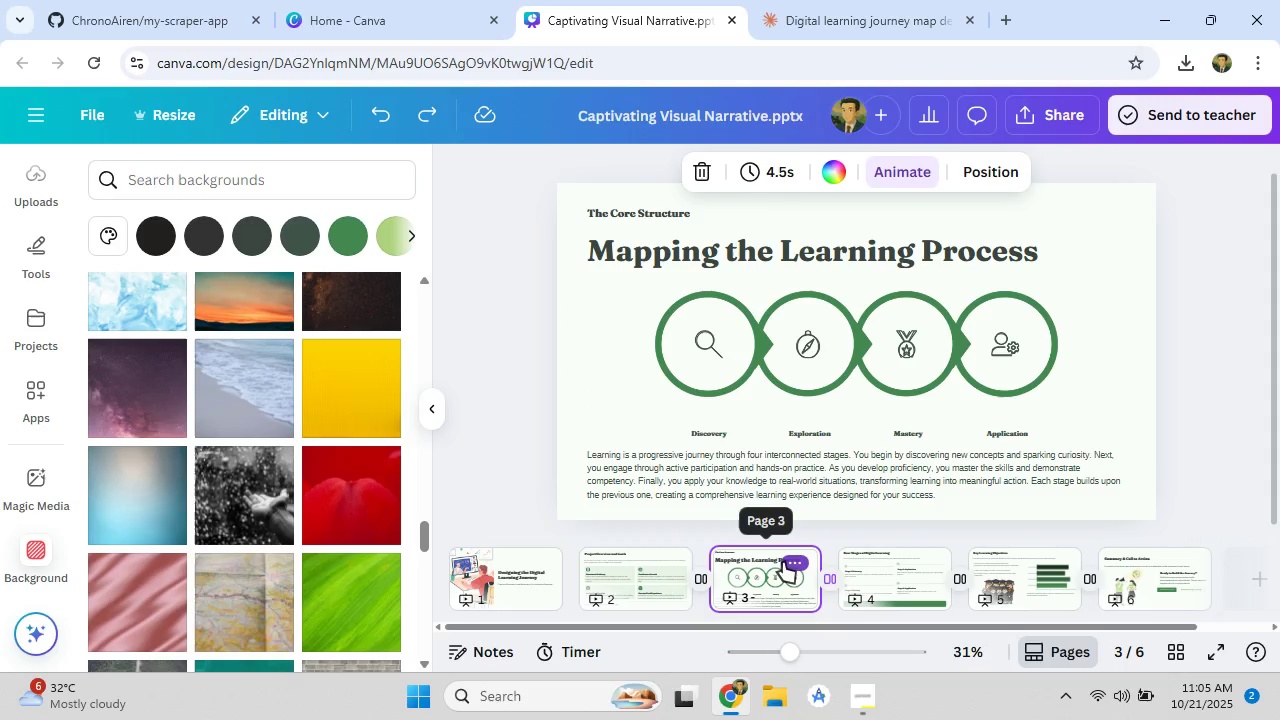 
left_click([694, 213])
 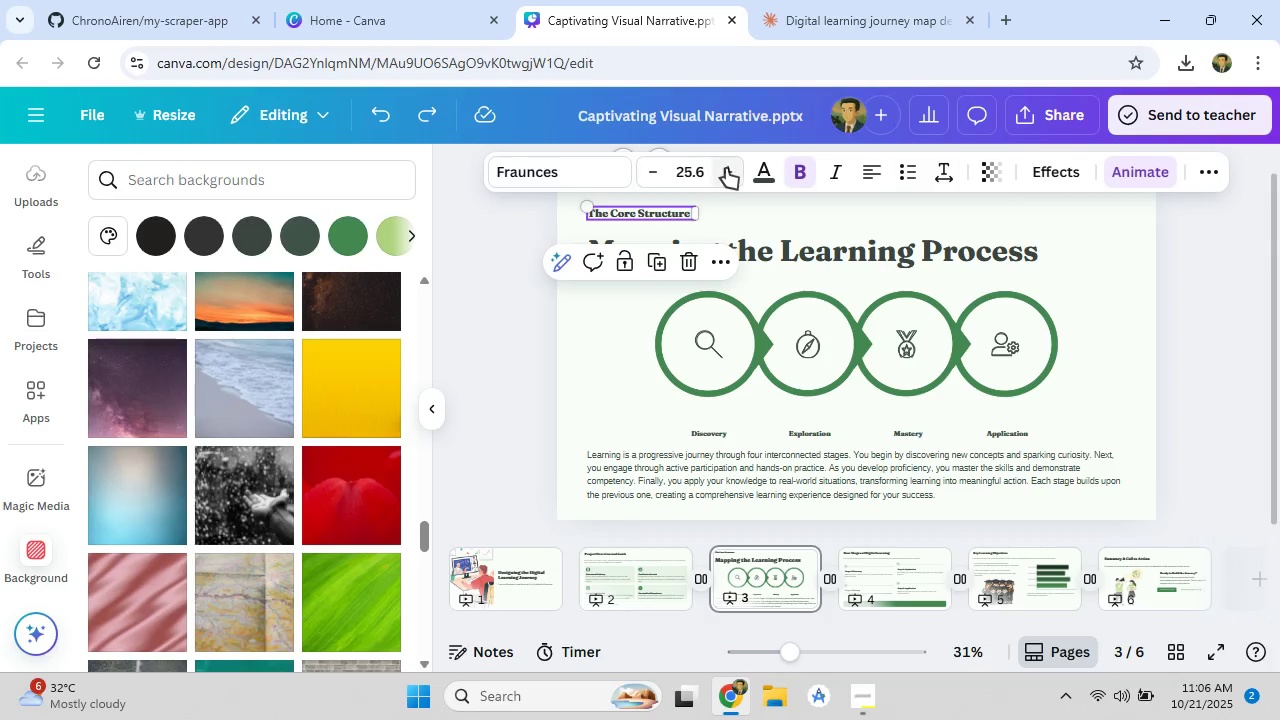 
left_click([726, 168])
 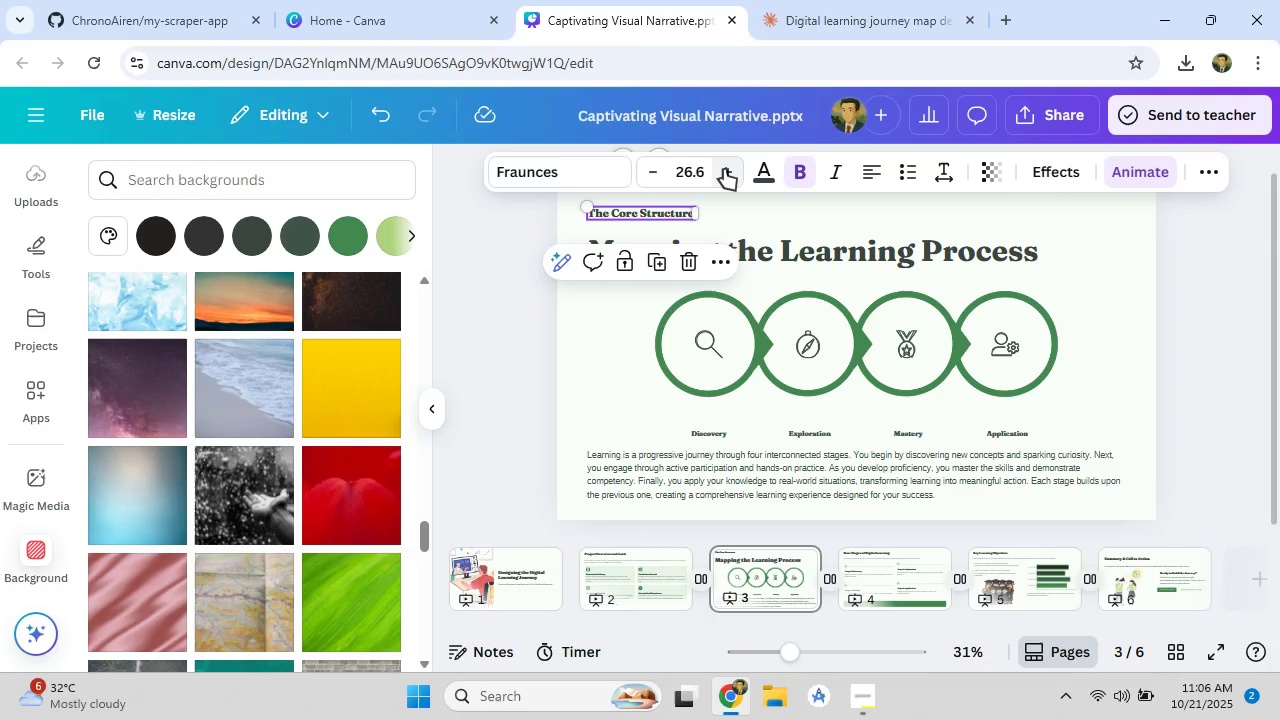 
left_click([724, 169])
 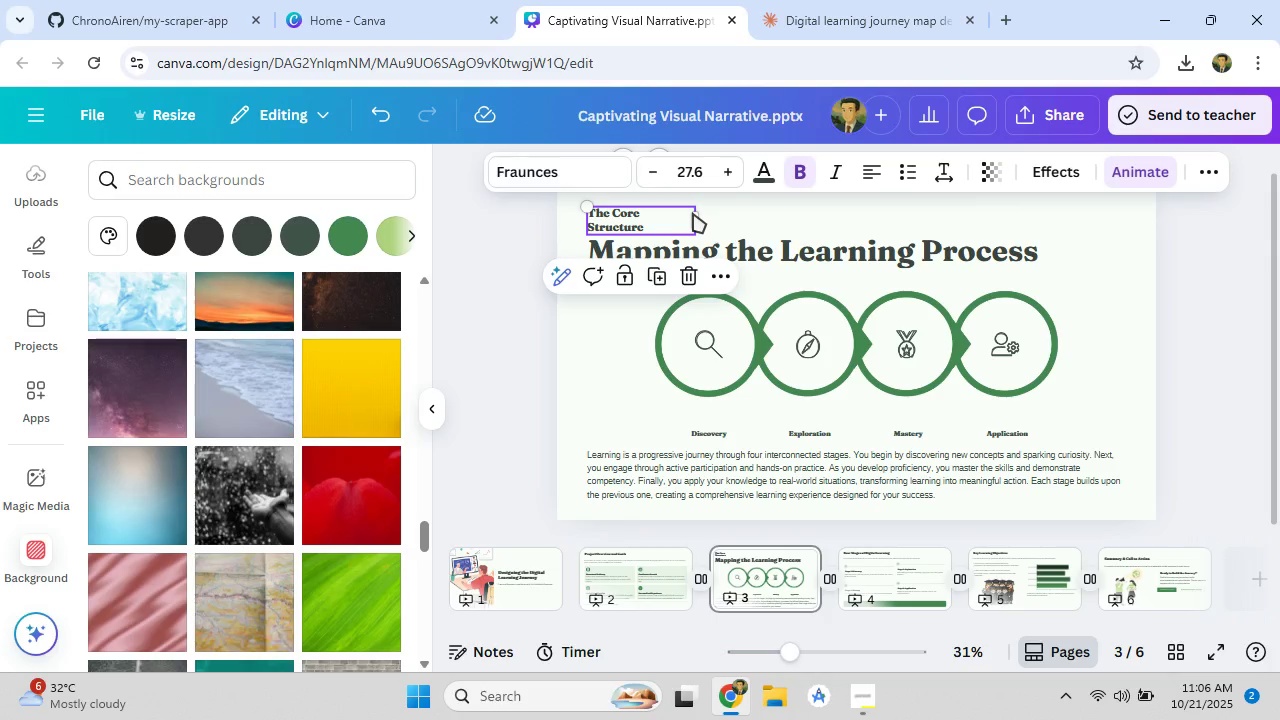 
left_click([693, 213])
 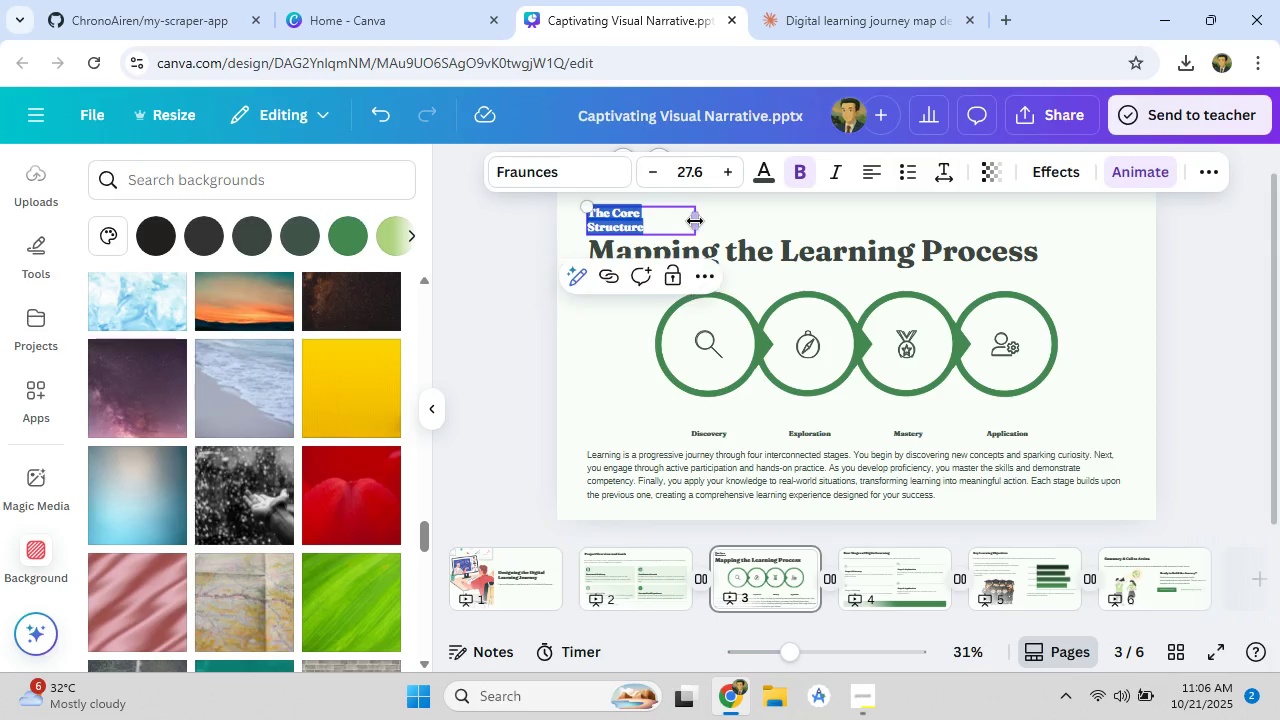 
left_click_drag(start_coordinate=[695, 221], to_coordinate=[708, 221])
 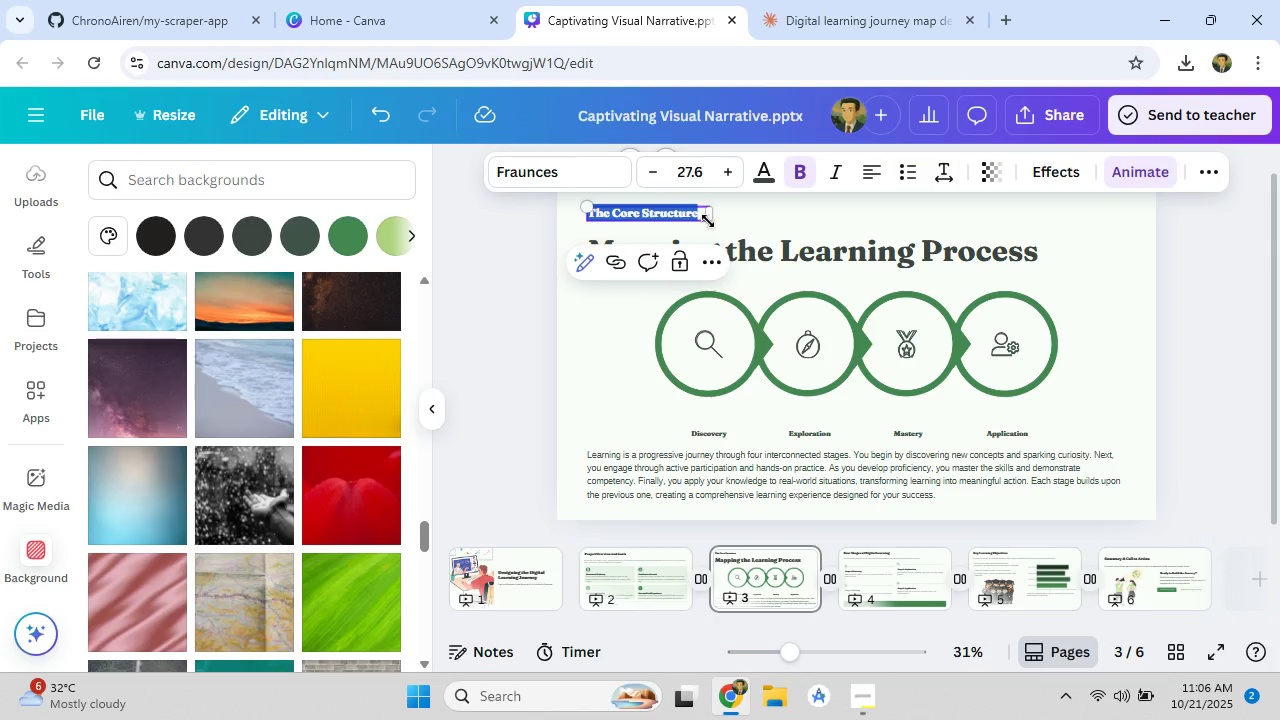 
key(ArrowDown)
 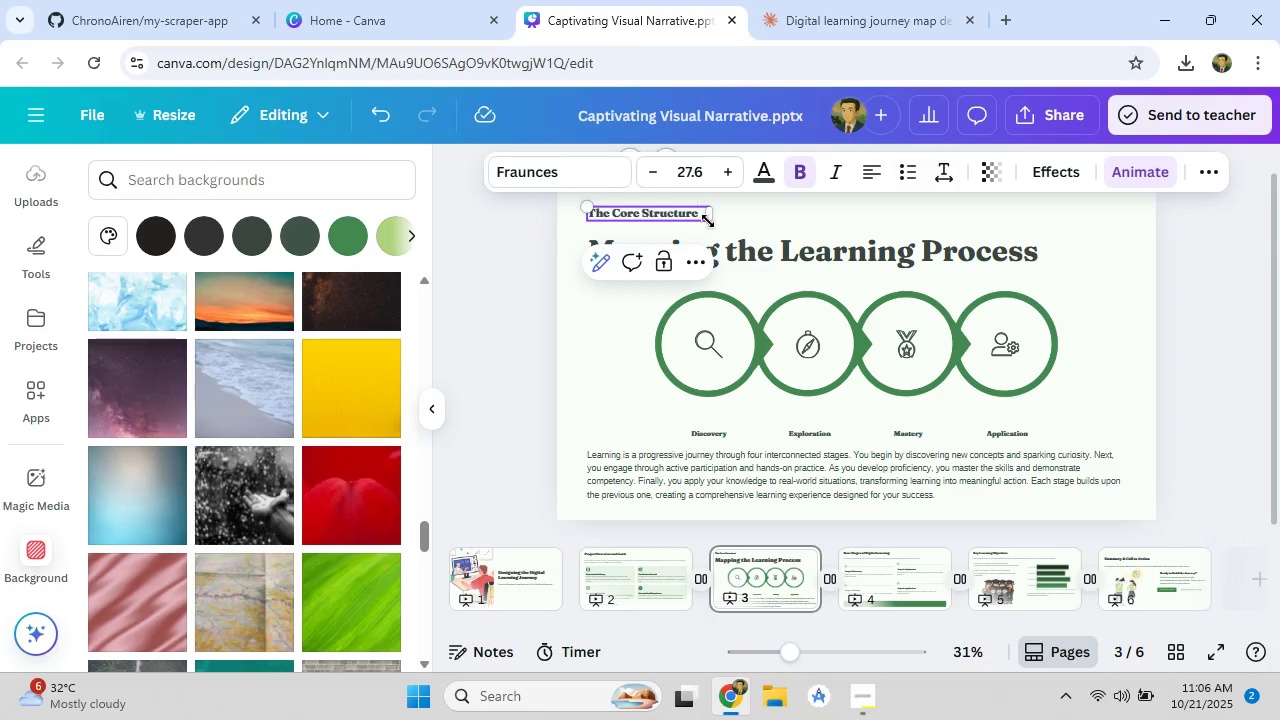 
key(ArrowDown)
 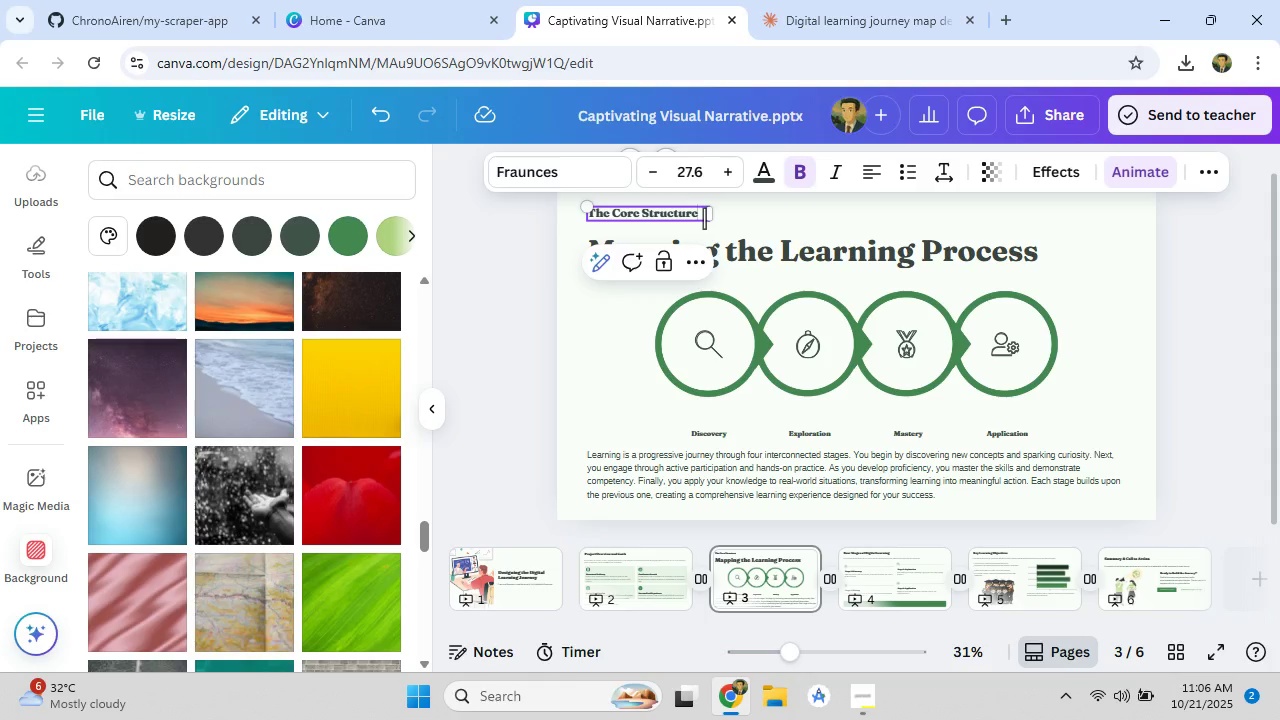 
left_click([538, 274])
 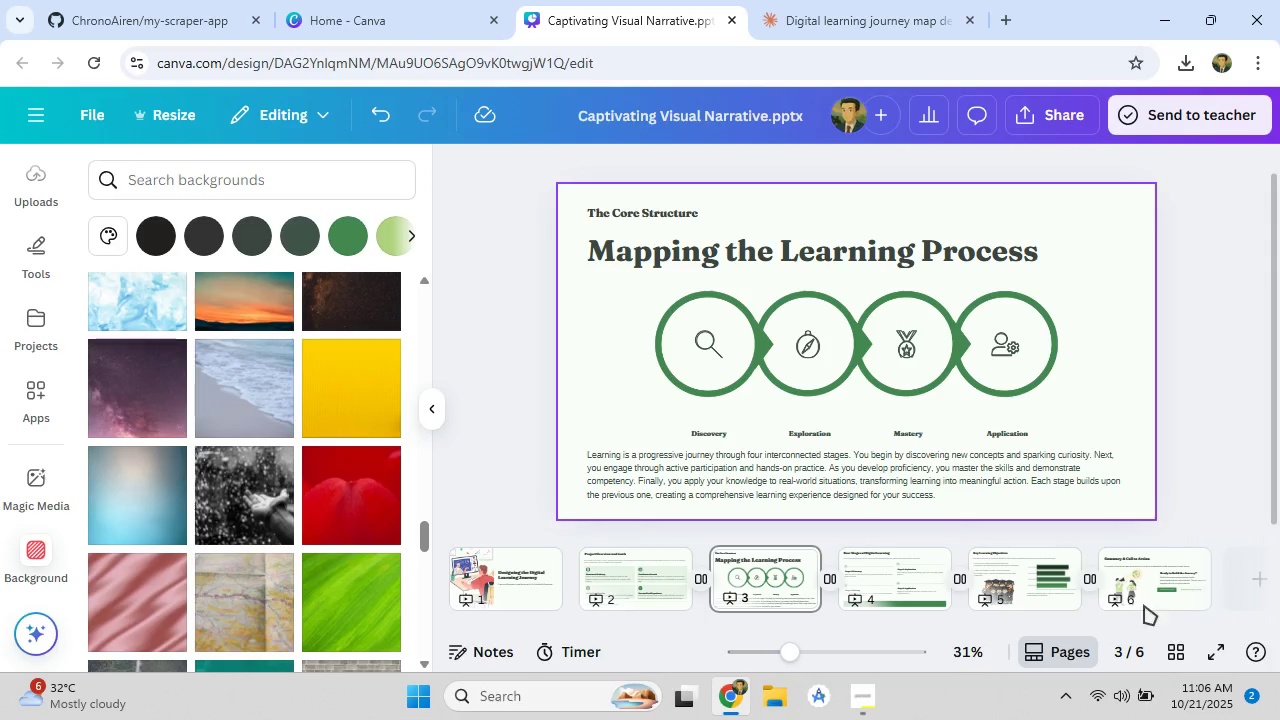 
left_click([1159, 595])
 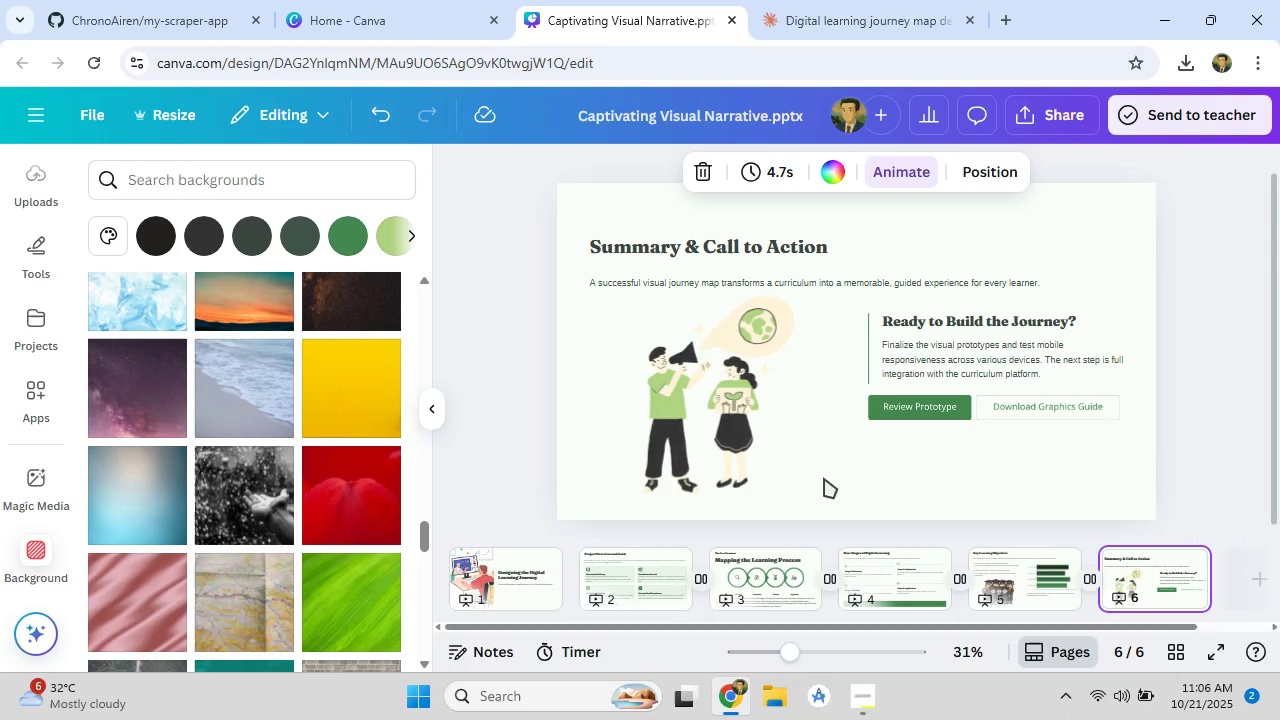 
left_click([763, 433])
 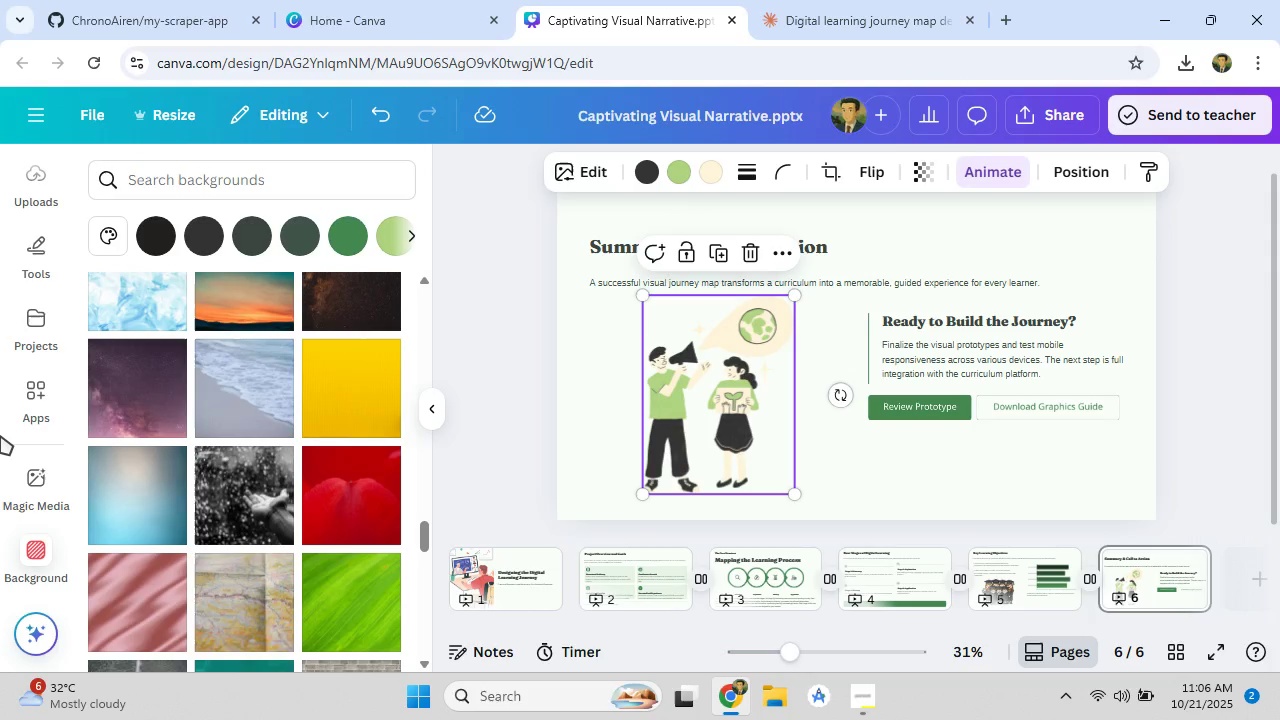 
scroll: coordinate [29, 566], scroll_direction: down, amount: 9.0
 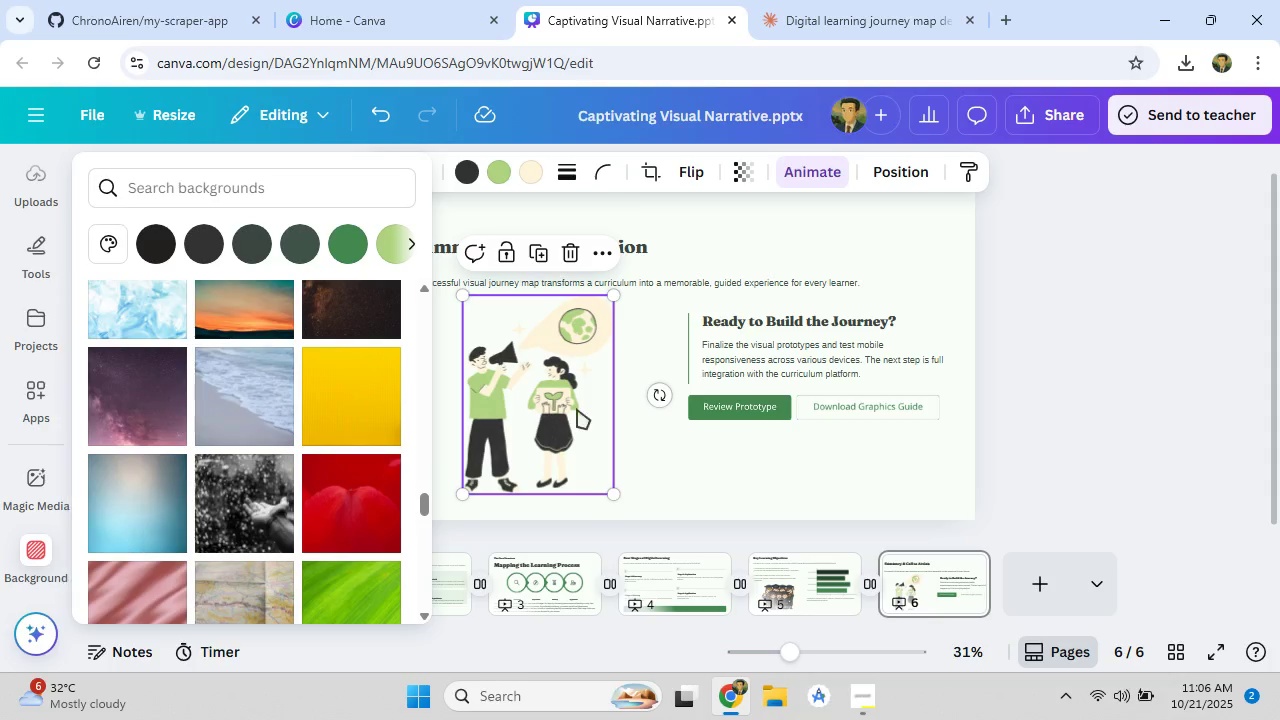 
left_click([879, 260])
 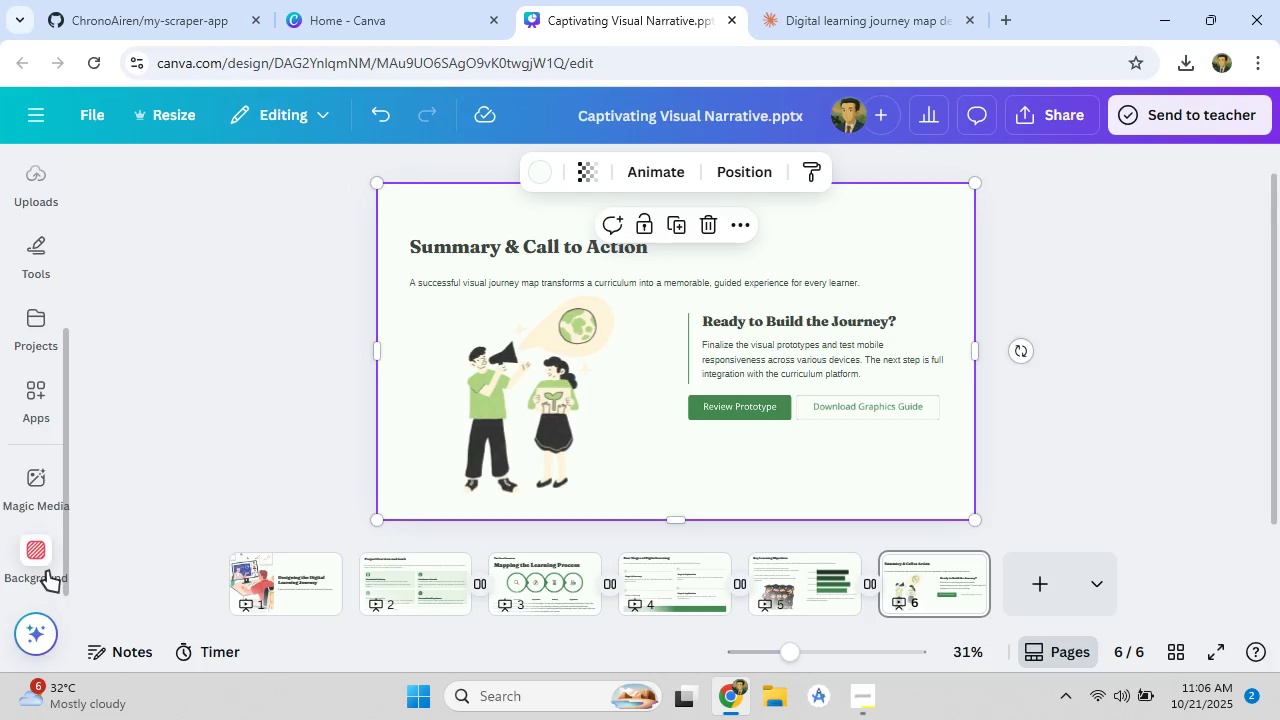 
left_click([47, 571])
 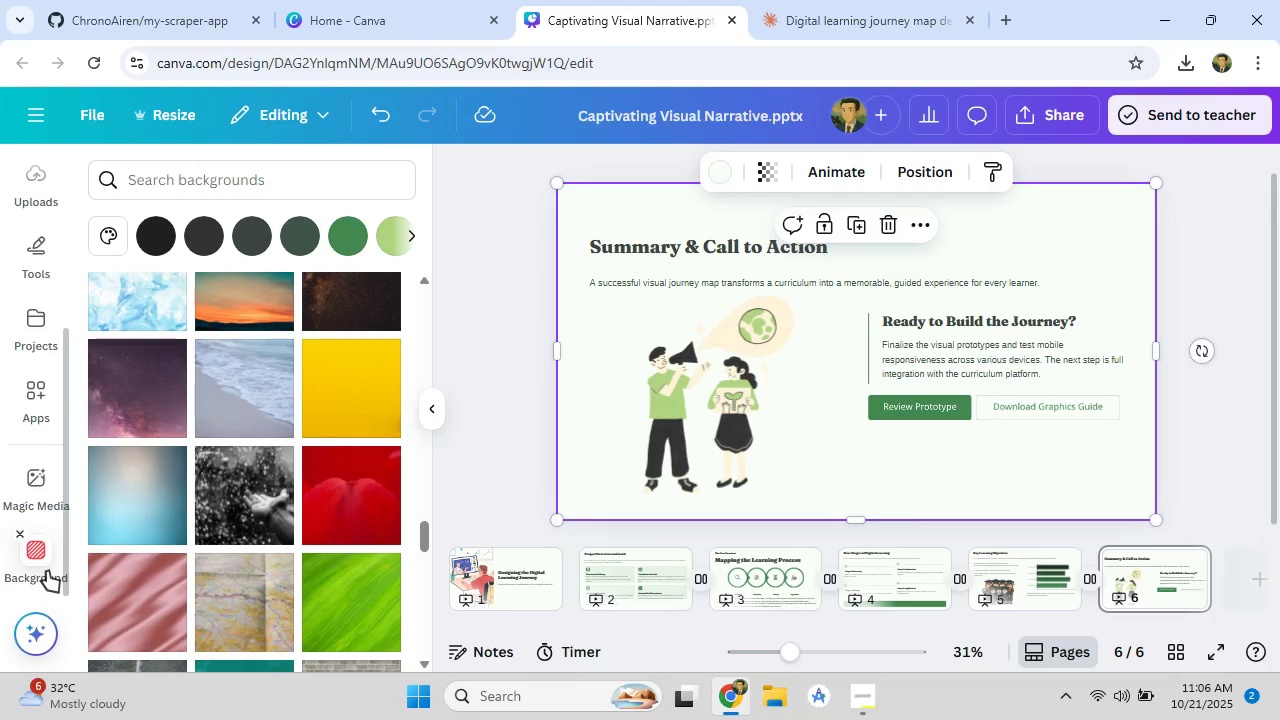 
scroll: coordinate [142, 446], scroll_direction: down, amount: 22.0
 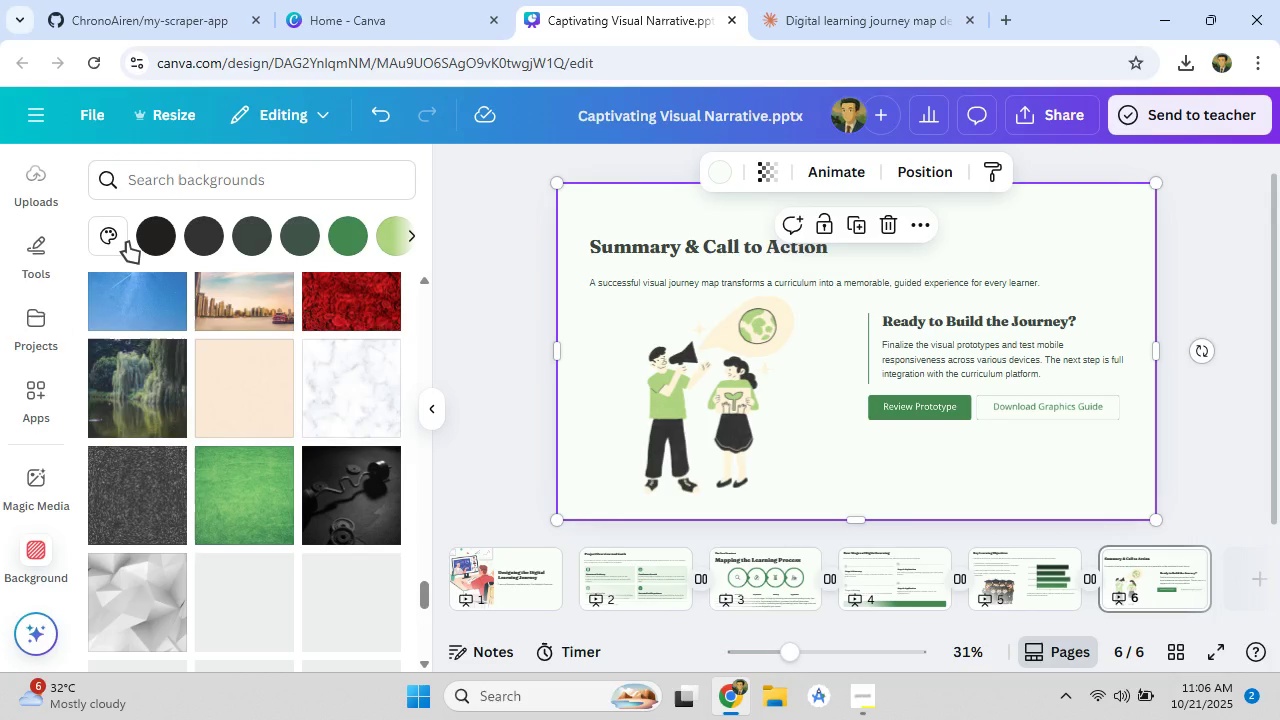 
left_click([127, 242])
 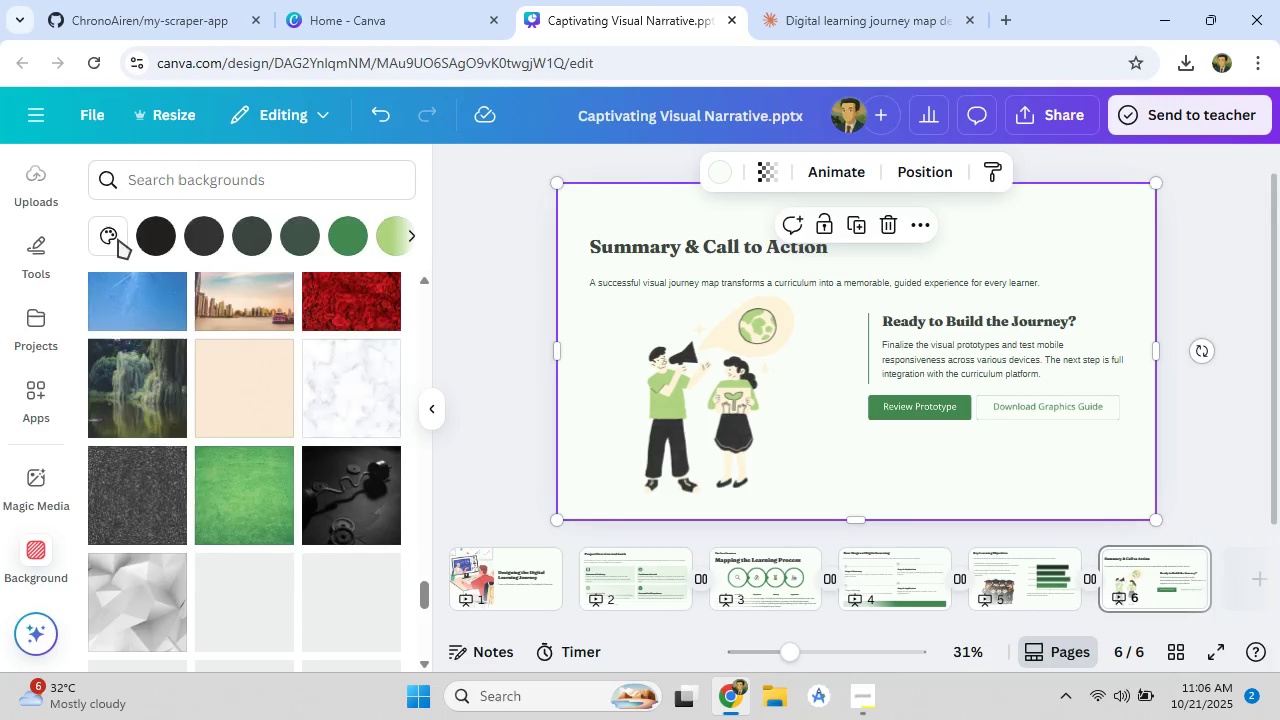 
left_click([118, 239])
 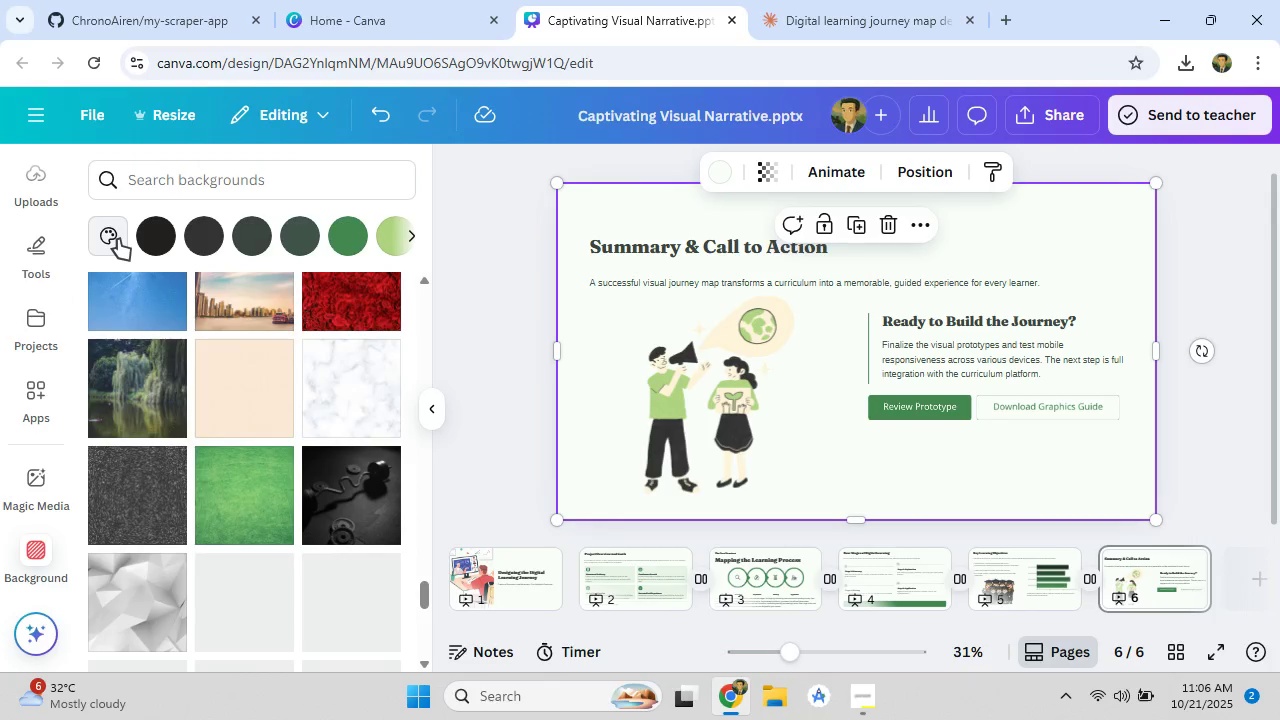 
left_click([118, 239])
 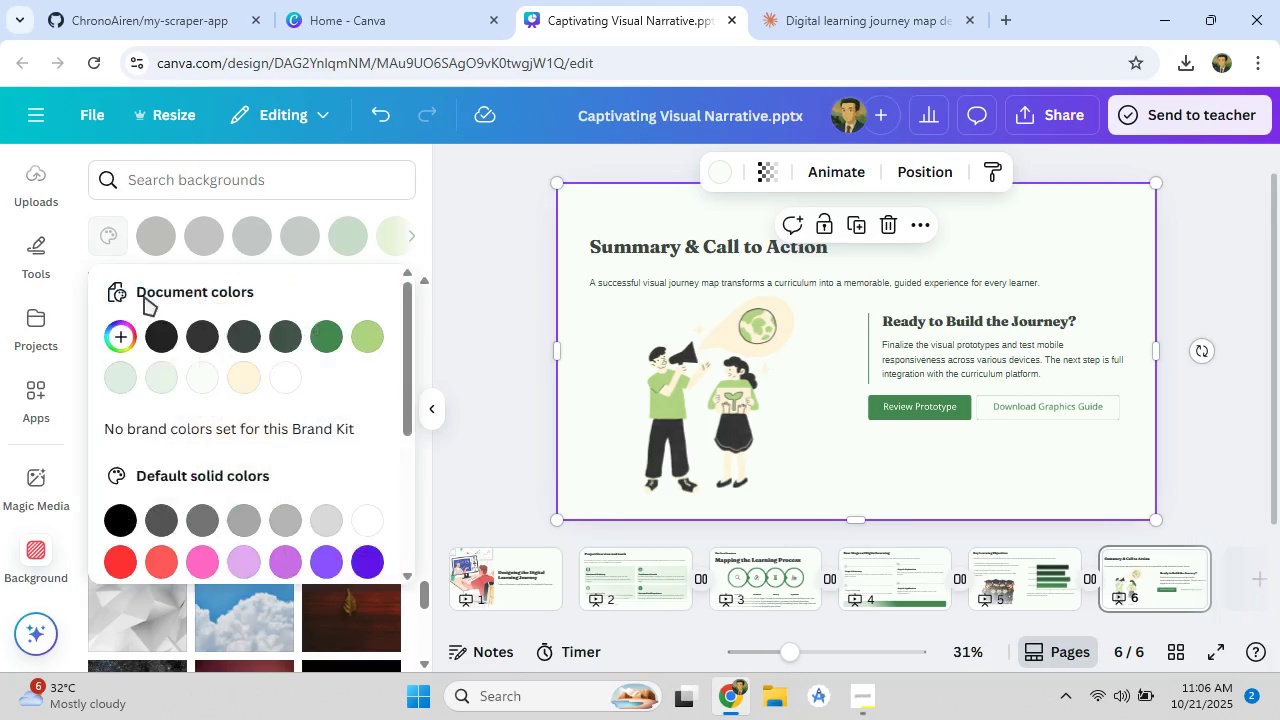 
scroll: coordinate [175, 497], scroll_direction: down, amount: 6.0
 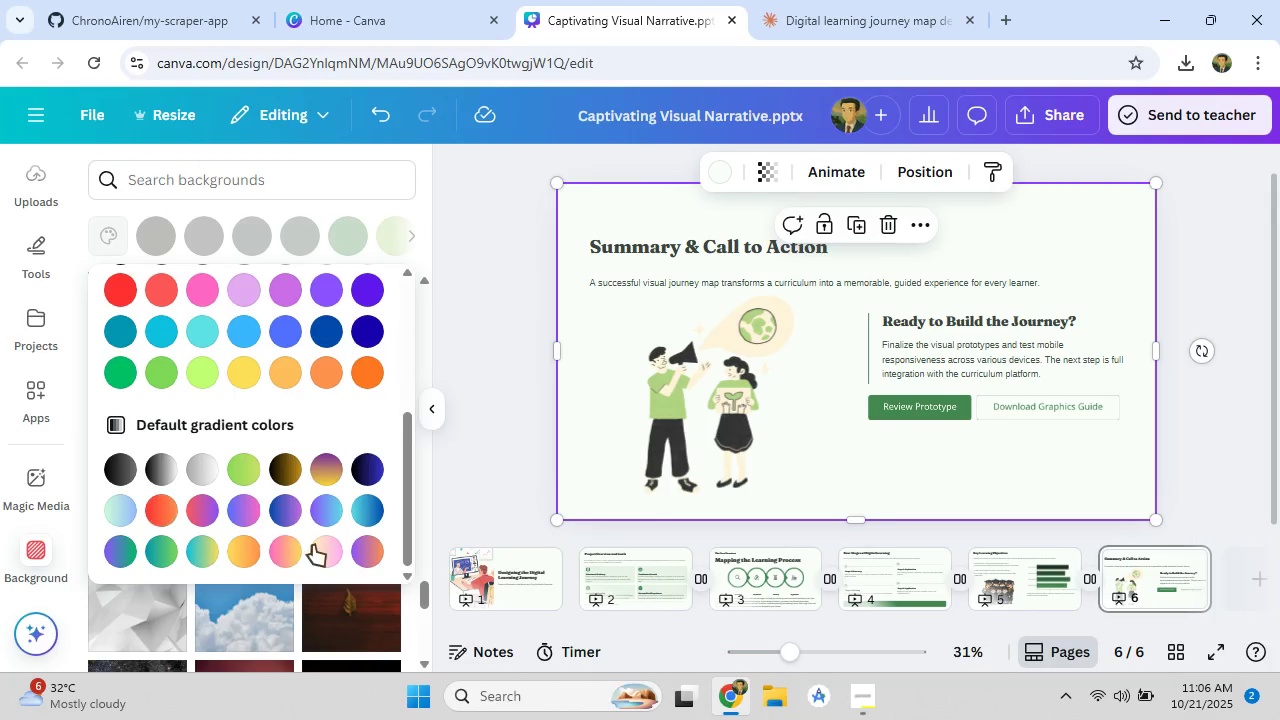 
left_click([314, 547])
 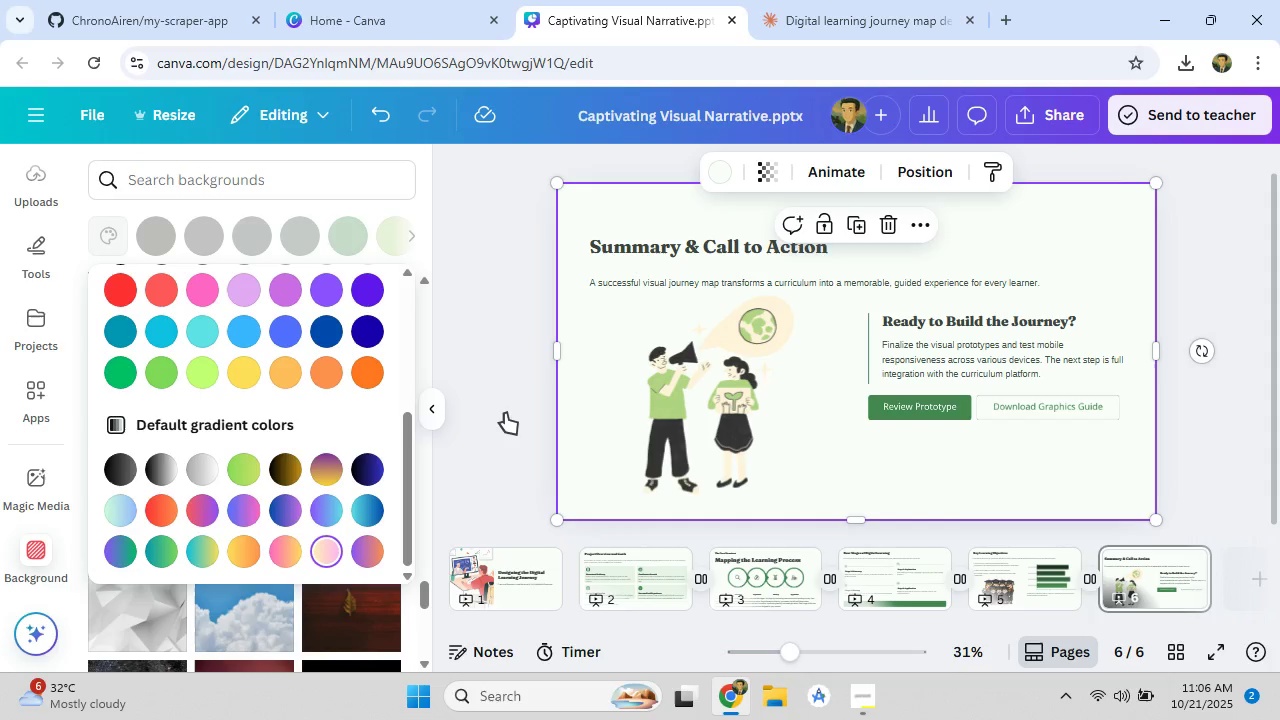 
left_click_drag(start_coordinate=[595, 314], to_coordinate=[521, 575])
 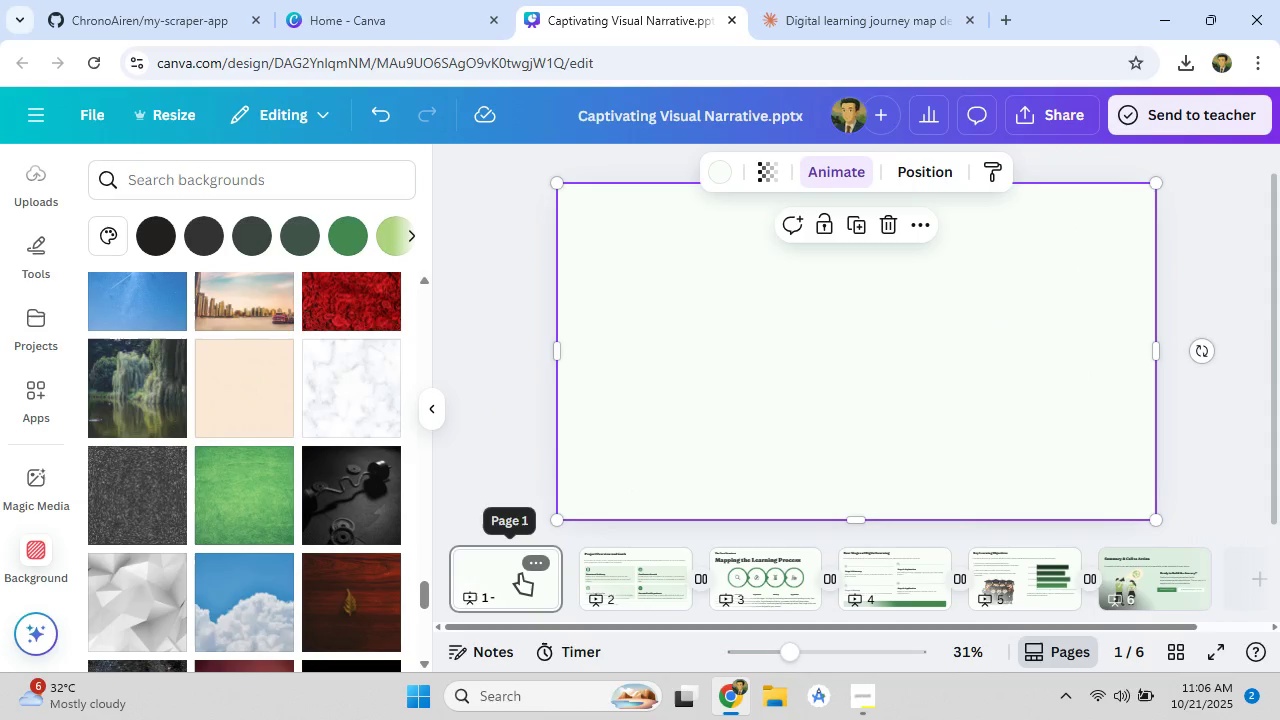 
key(Control+Z)
 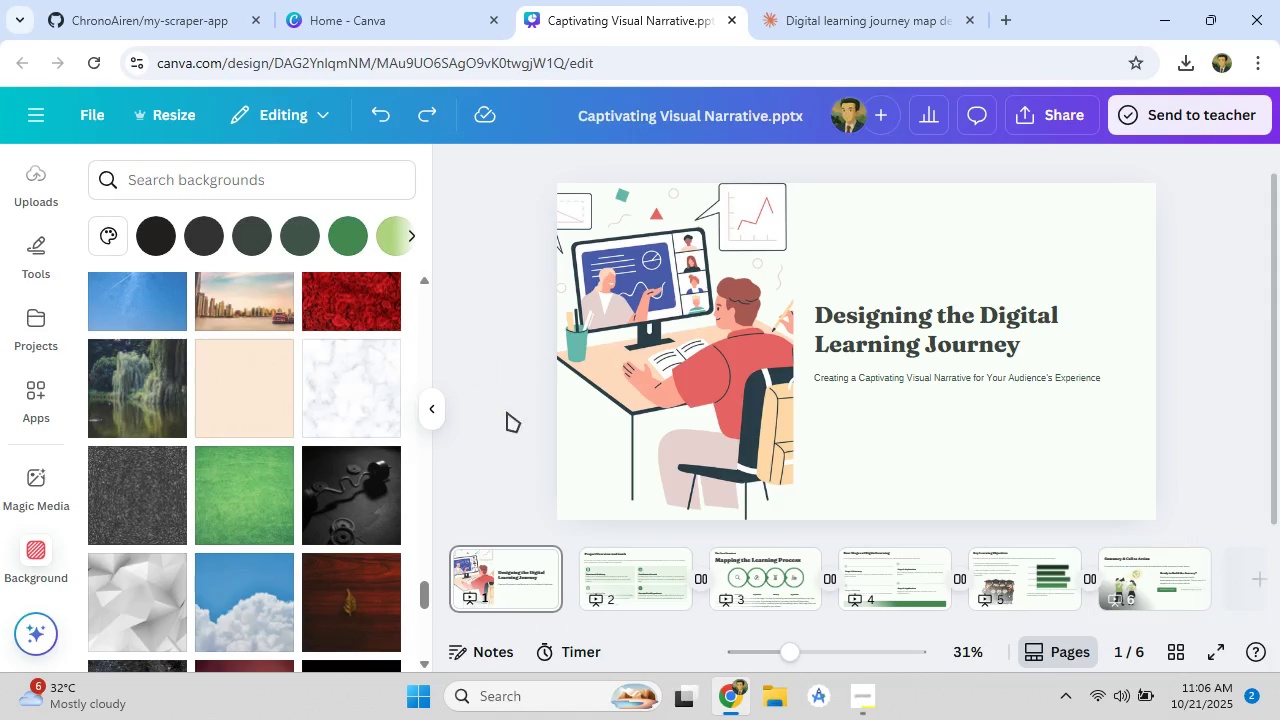 
left_click([1130, 578])
 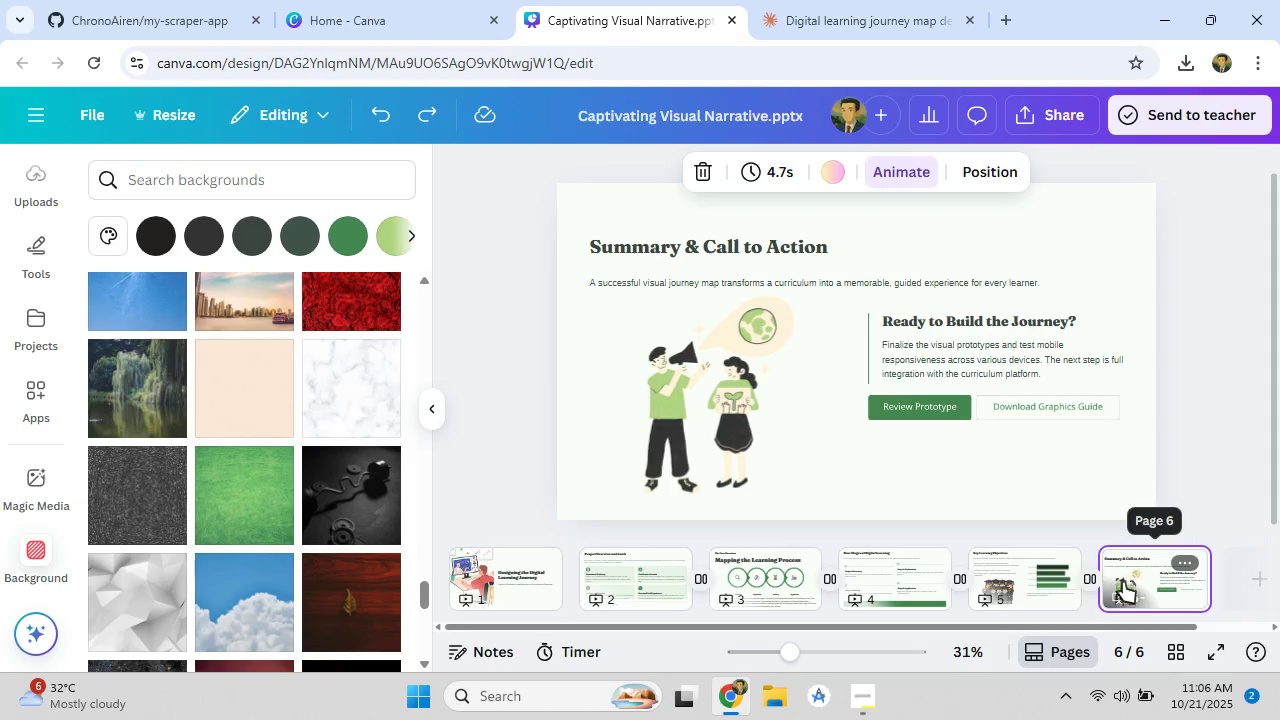 
scroll: coordinate [246, 528], scroll_direction: down, amount: 14.0
 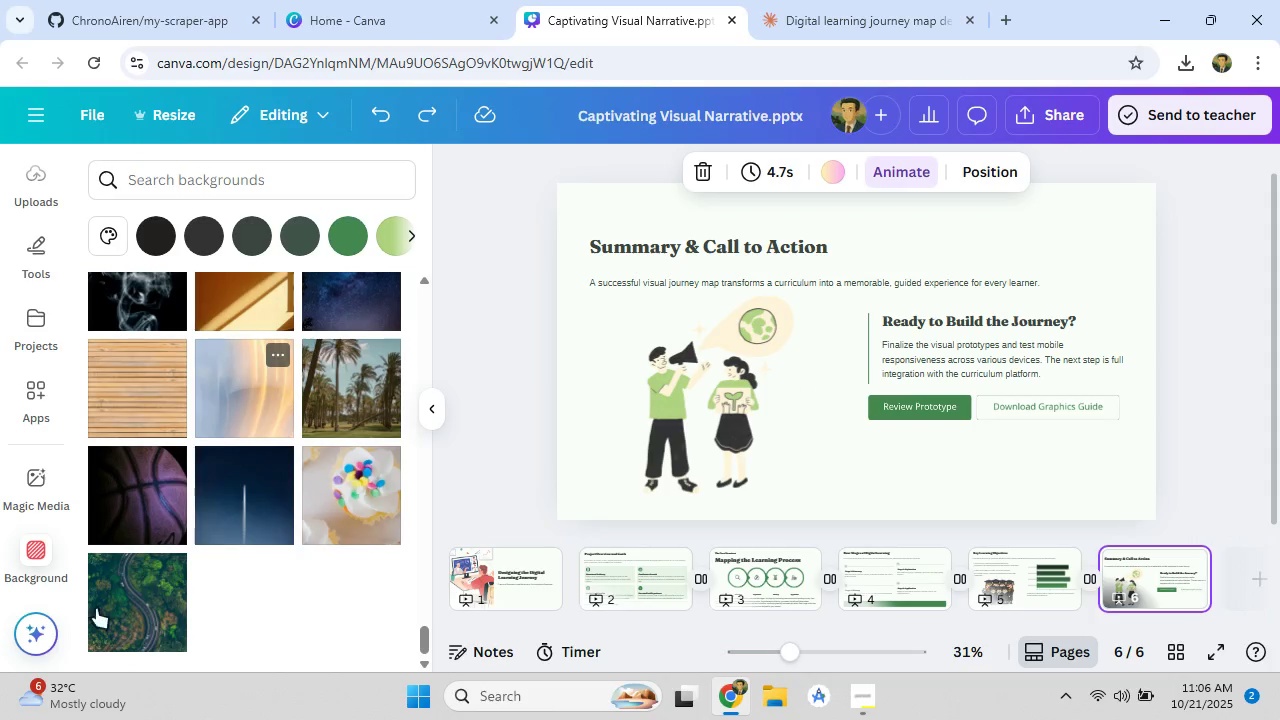 
mouse_move([70, 604])
 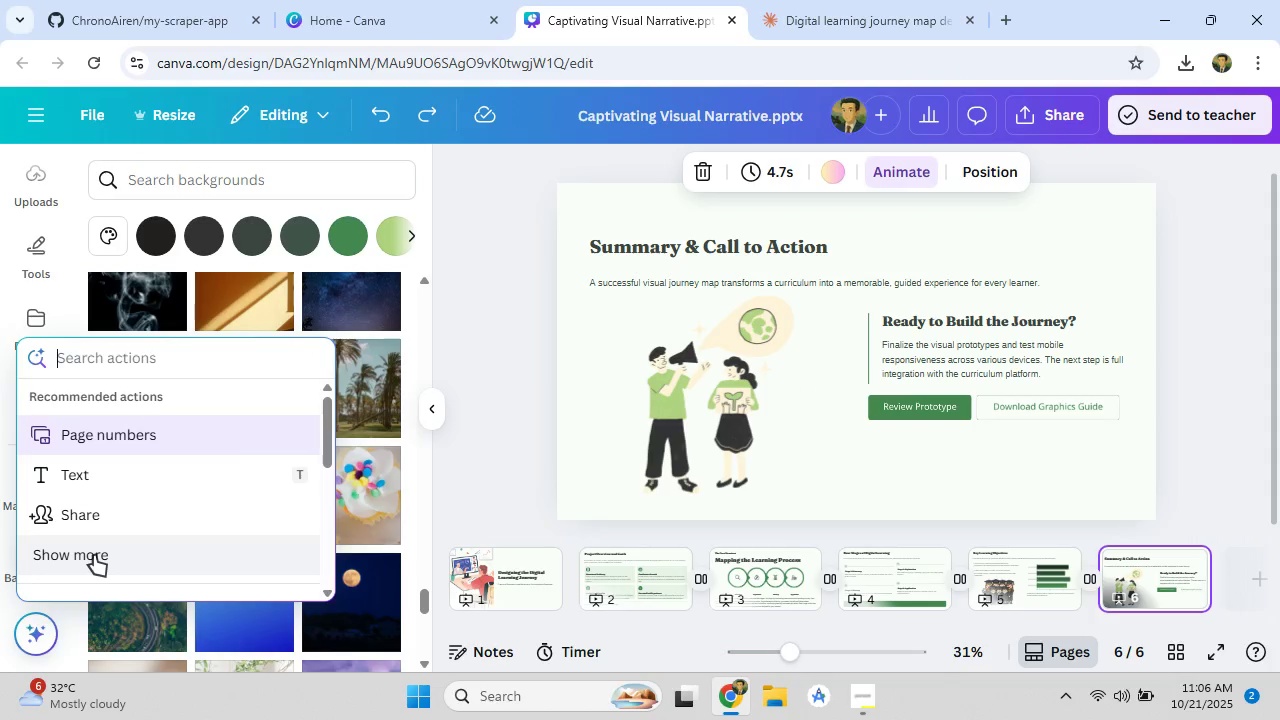 
left_click([94, 555])
 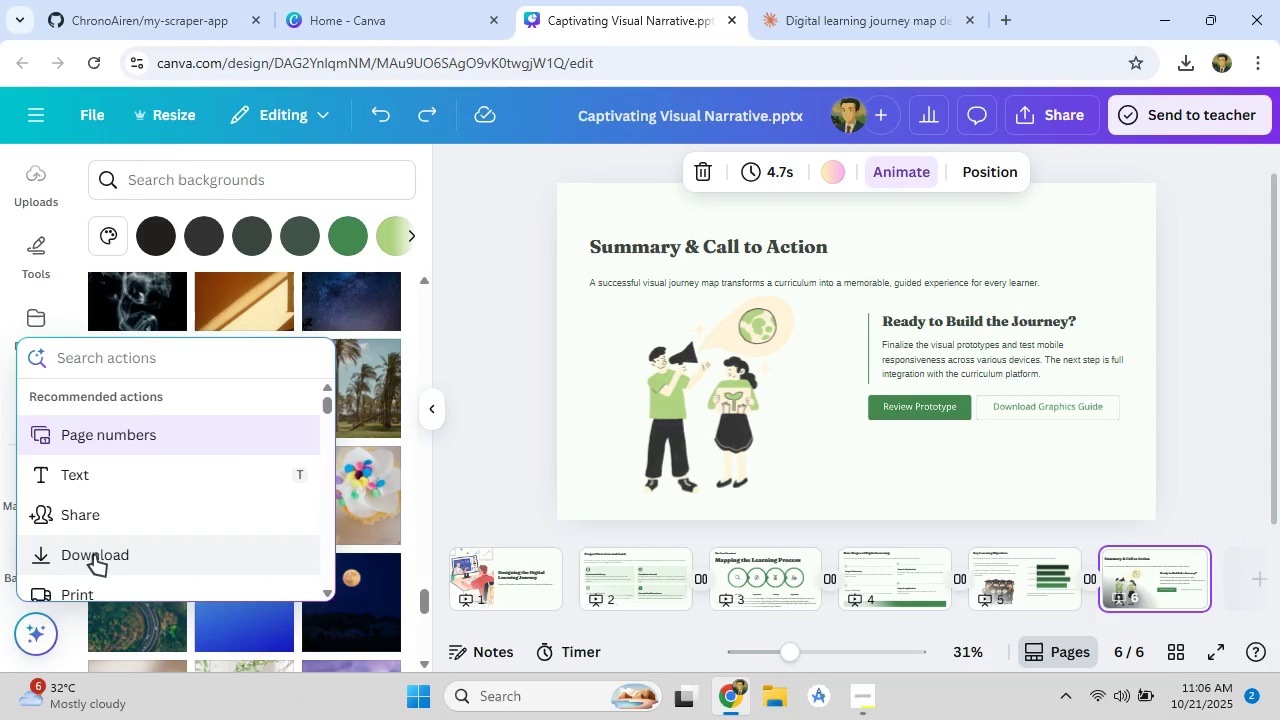 
scroll: coordinate [106, 524], scroll_direction: down, amount: 5.0
 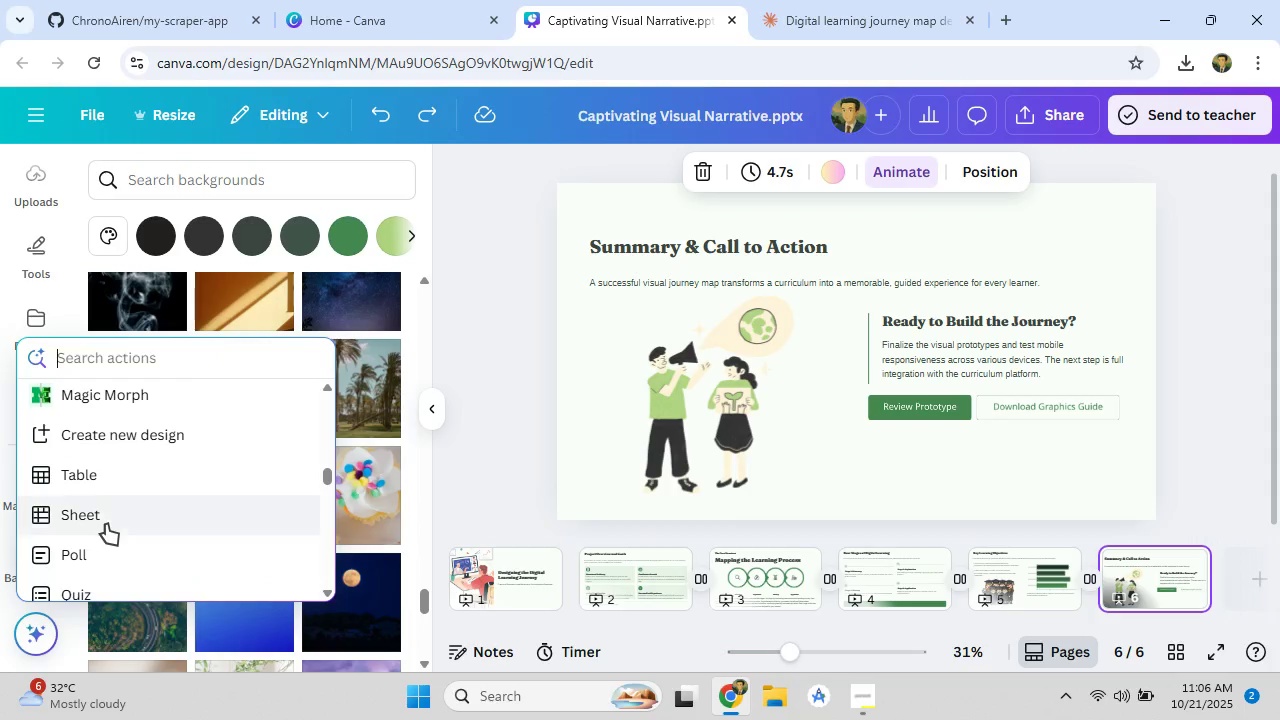 
scroll: coordinate [106, 524], scroll_direction: up, amount: 1.0
 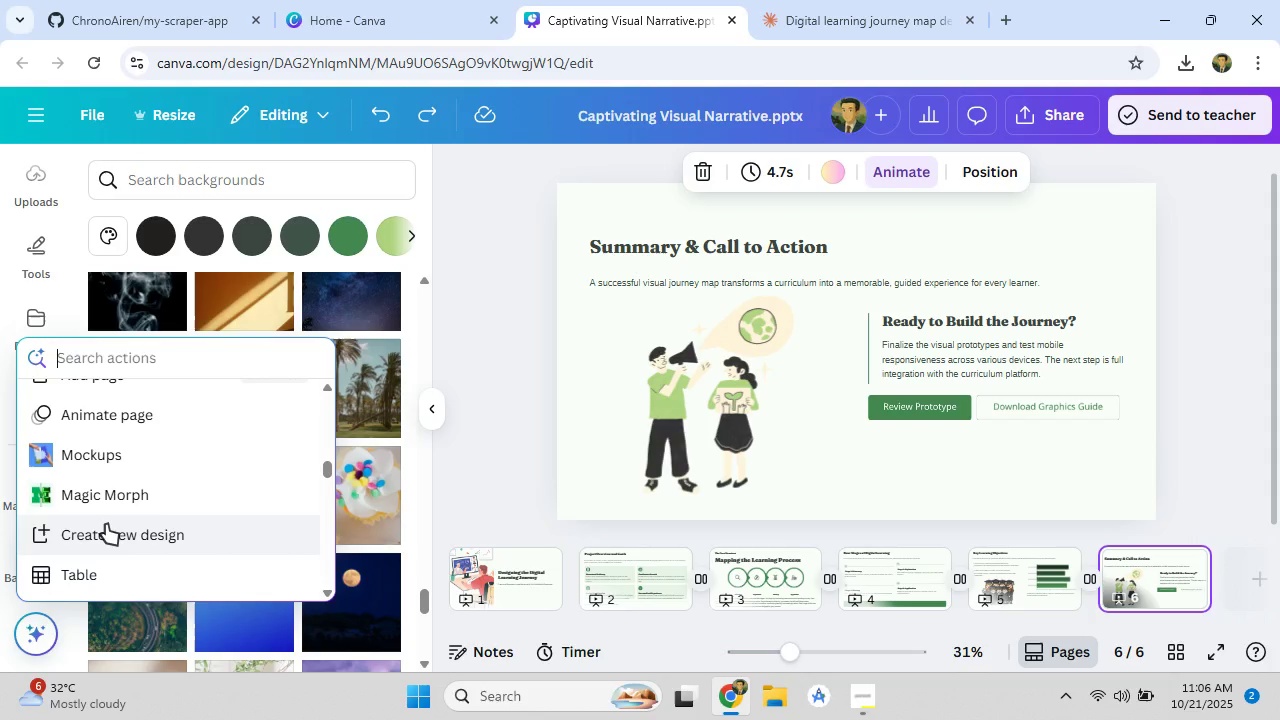 
scroll: coordinate [106, 524], scroll_direction: down, amount: 3.0
 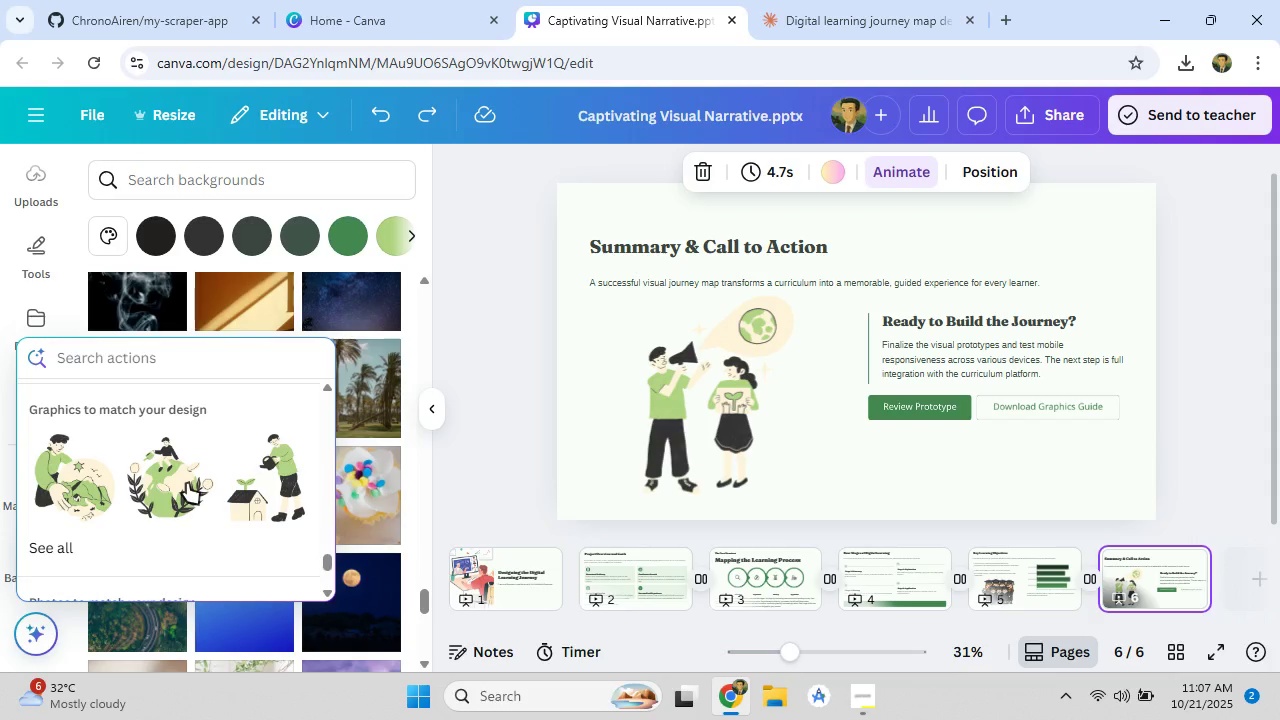 
wait(6.44)
 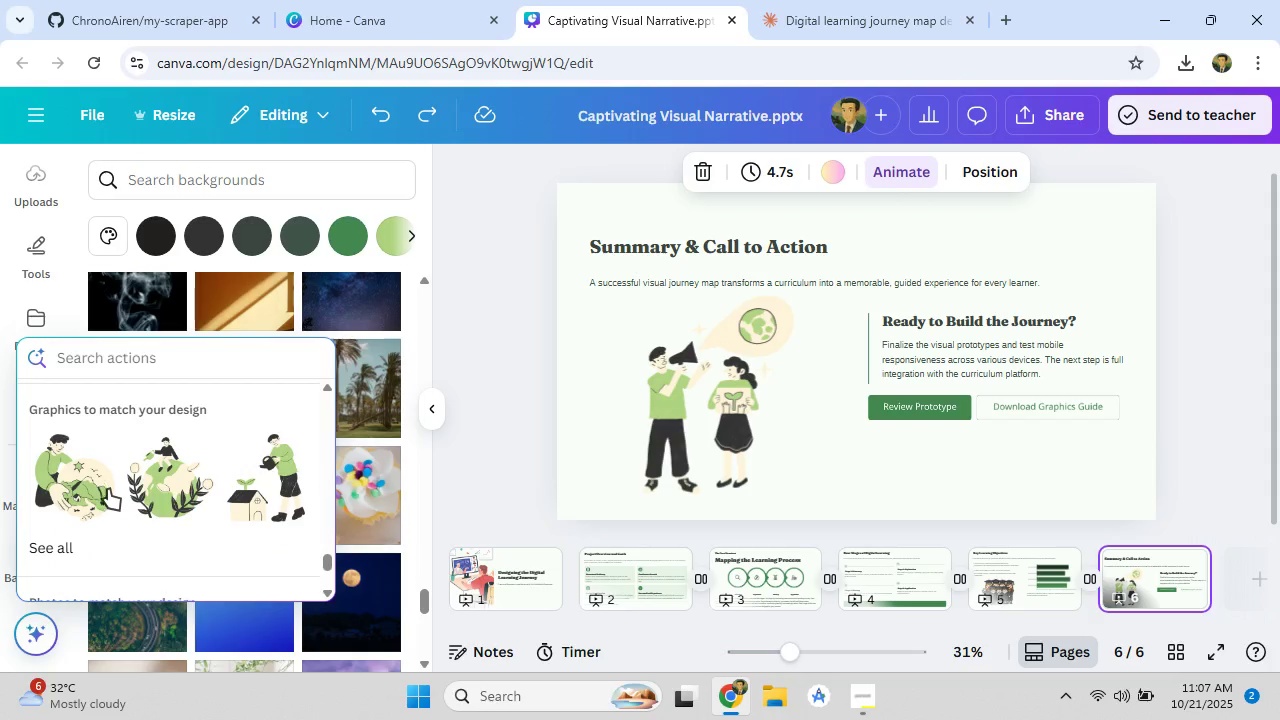 
scroll: coordinate [191, 483], scroll_direction: down, amount: 2.0
 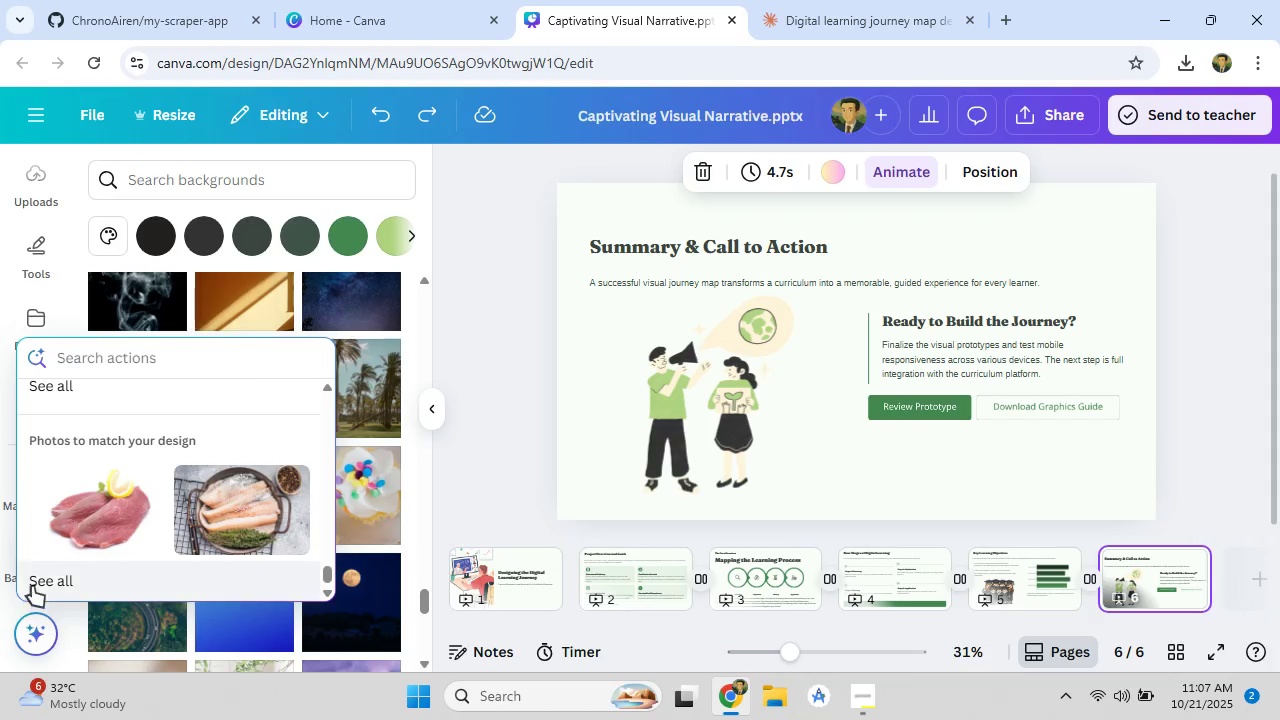 
left_click([39, 571])
 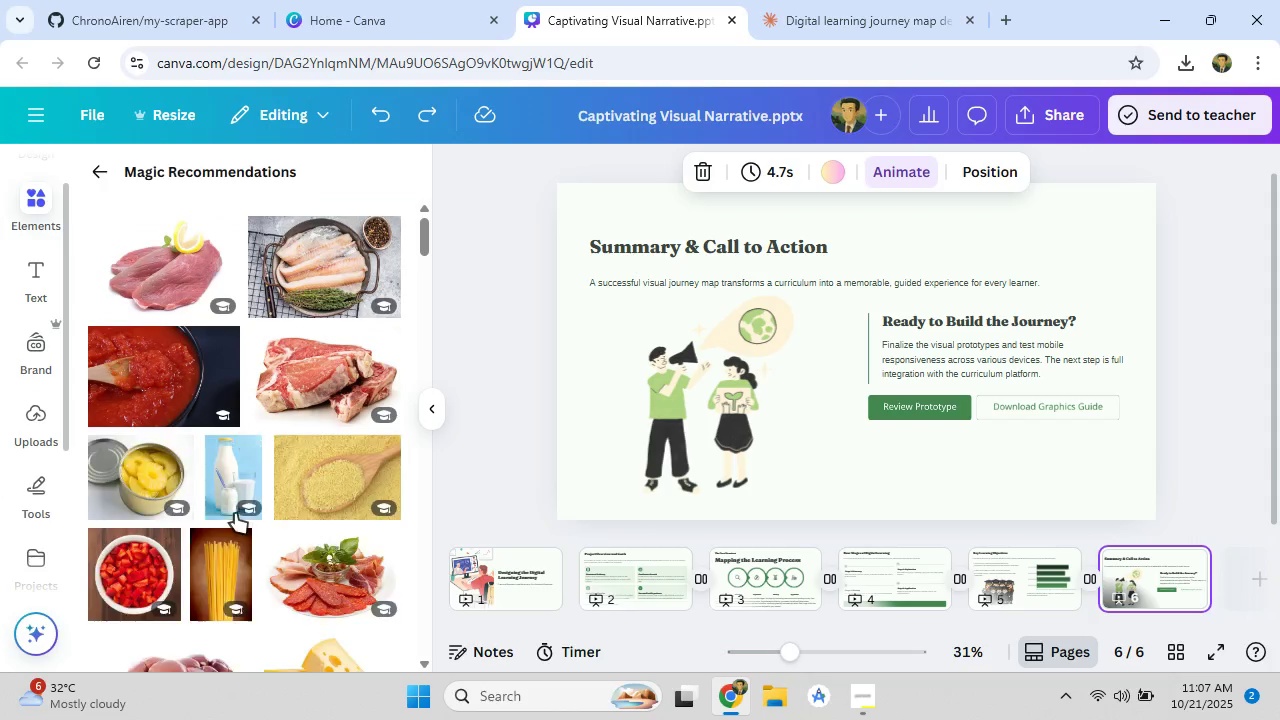 
scroll: coordinate [228, 455], scroll_direction: down, amount: 5.0
 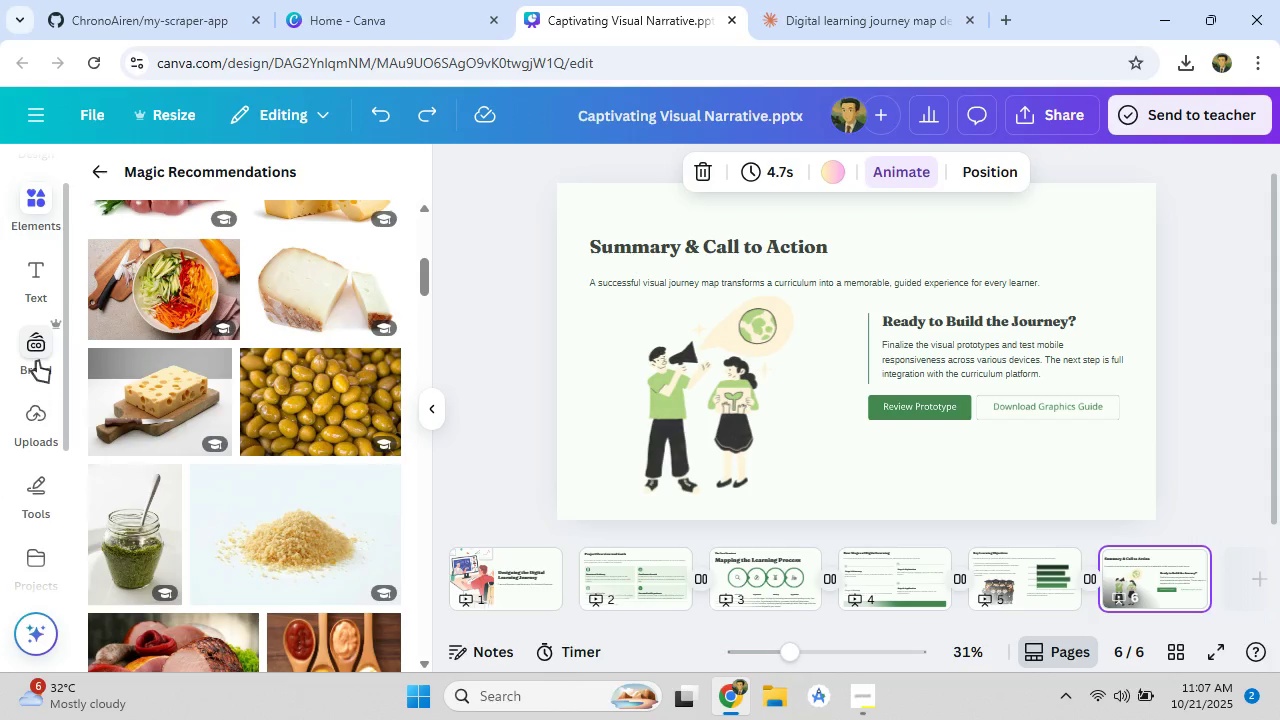 
left_click([35, 357])
 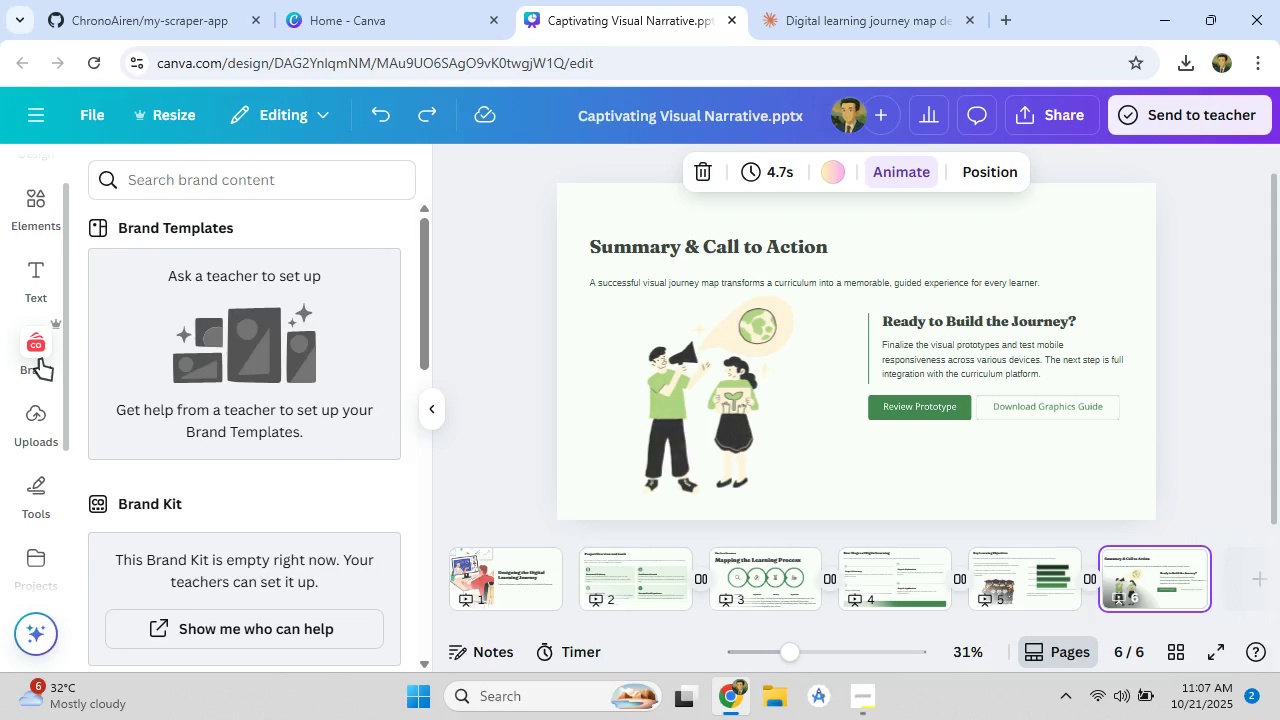 
wait(5.24)
 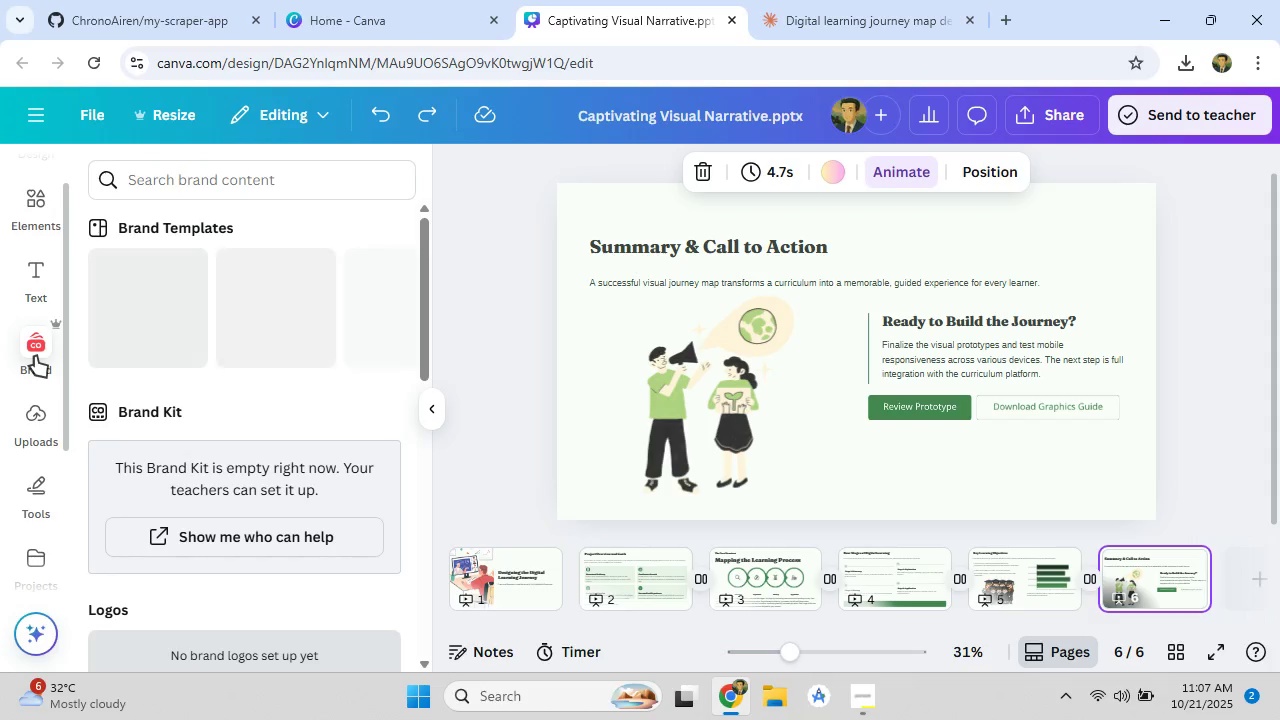 
scroll: coordinate [286, 412], scroll_direction: down, amount: 7.0
 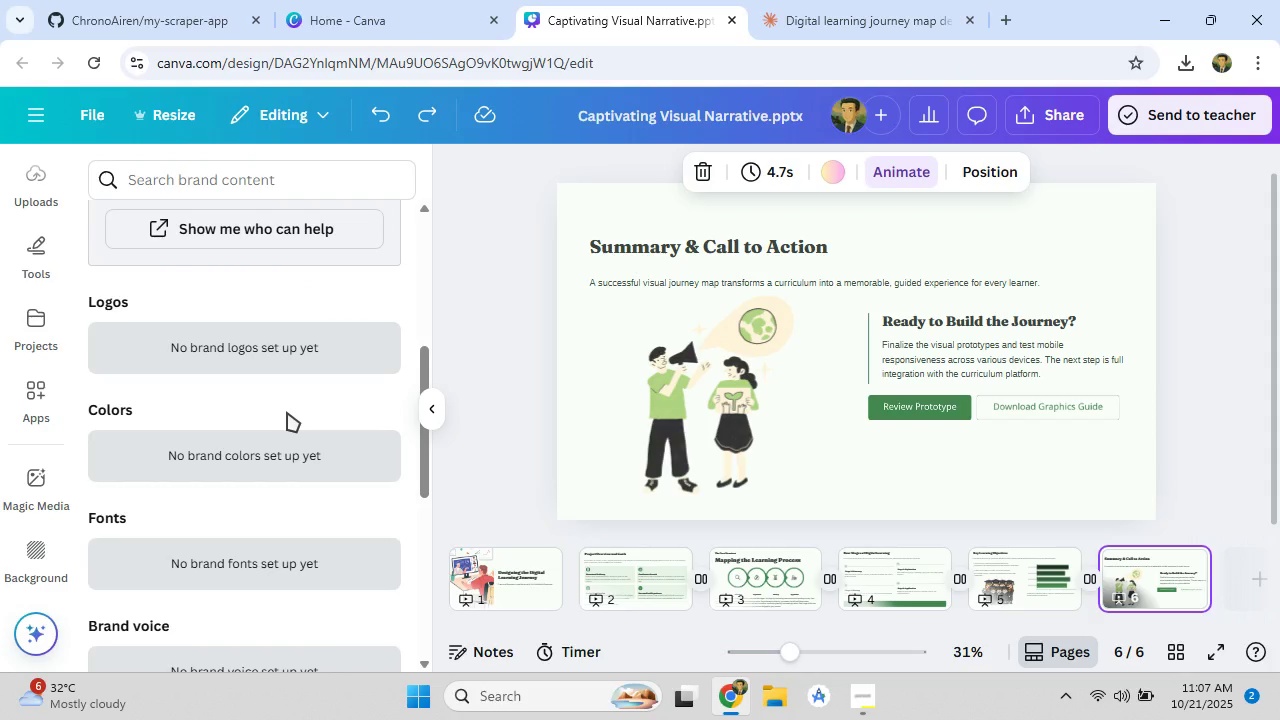 
scroll: coordinate [287, 412], scroll_direction: up, amount: 4.0
 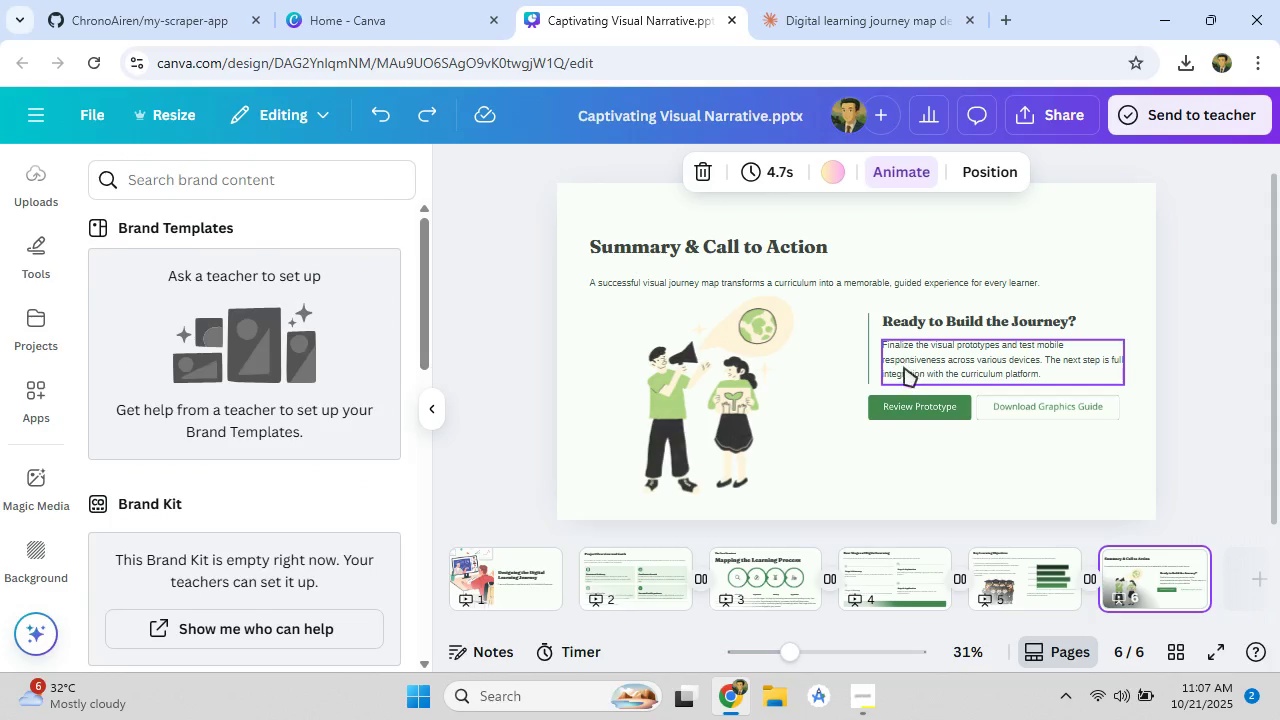 
left_click([513, 469])
 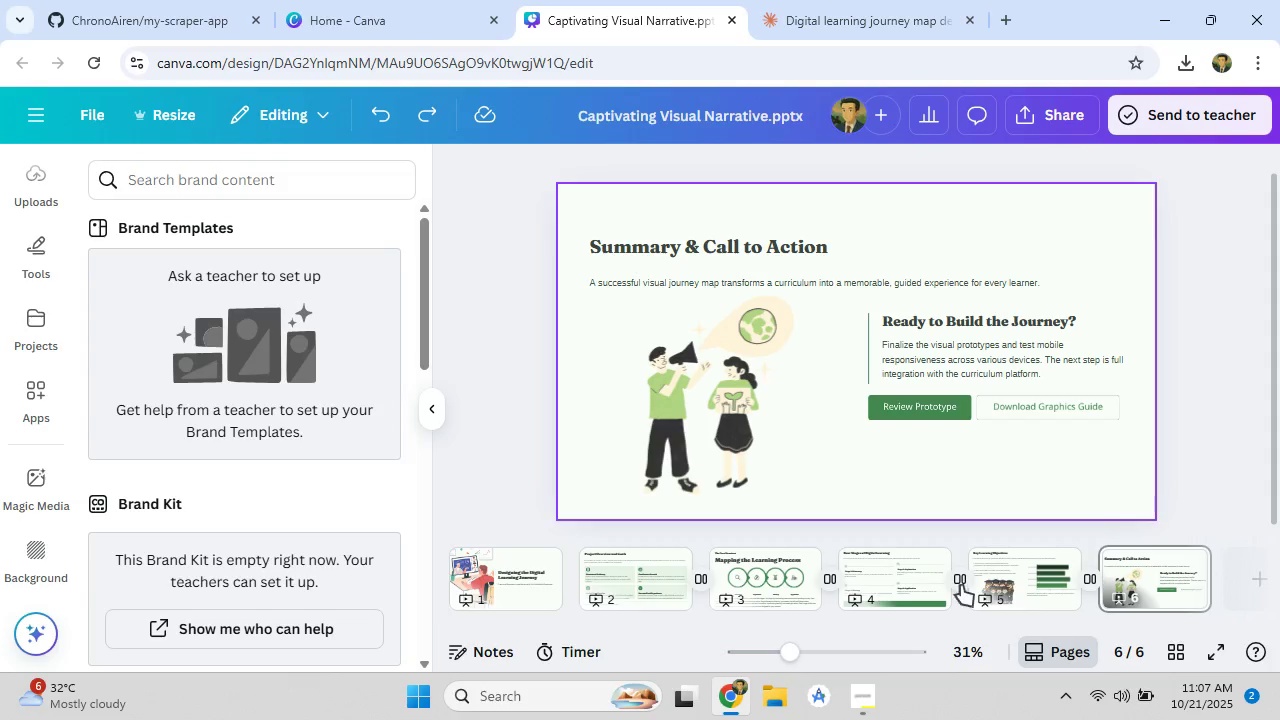 
mouse_move([998, 561])
 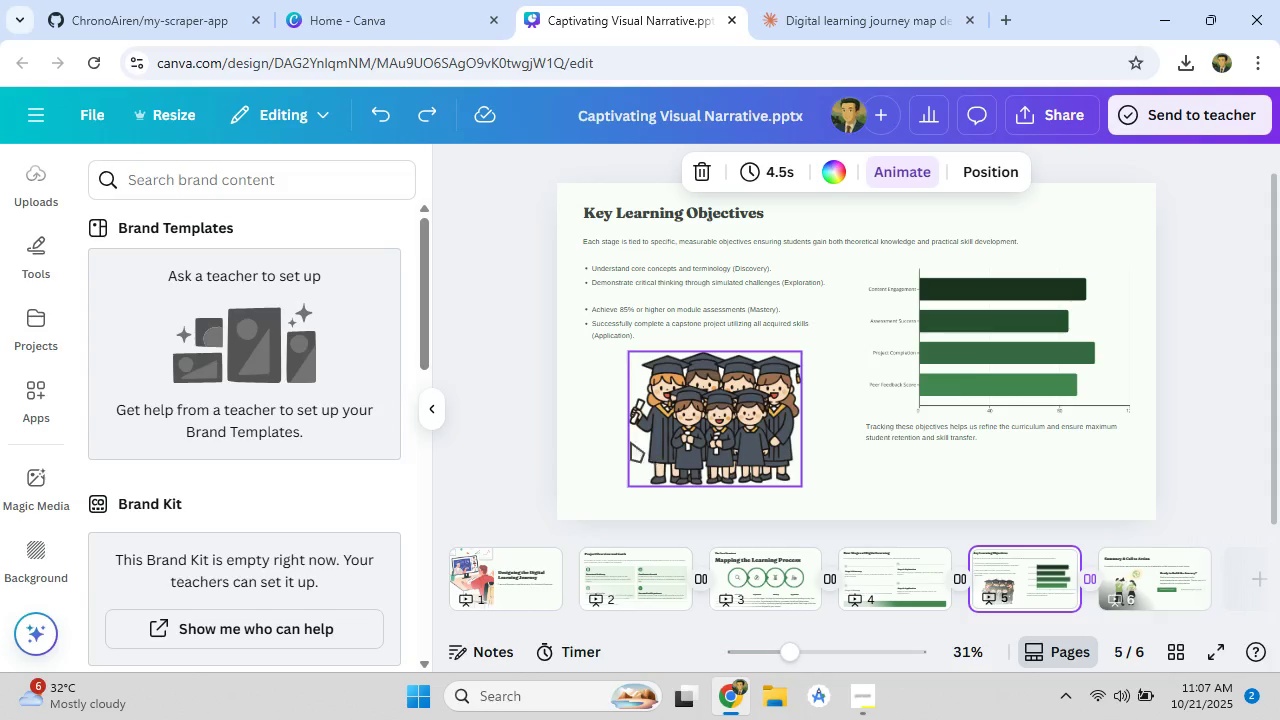 
left_click([477, 420])
 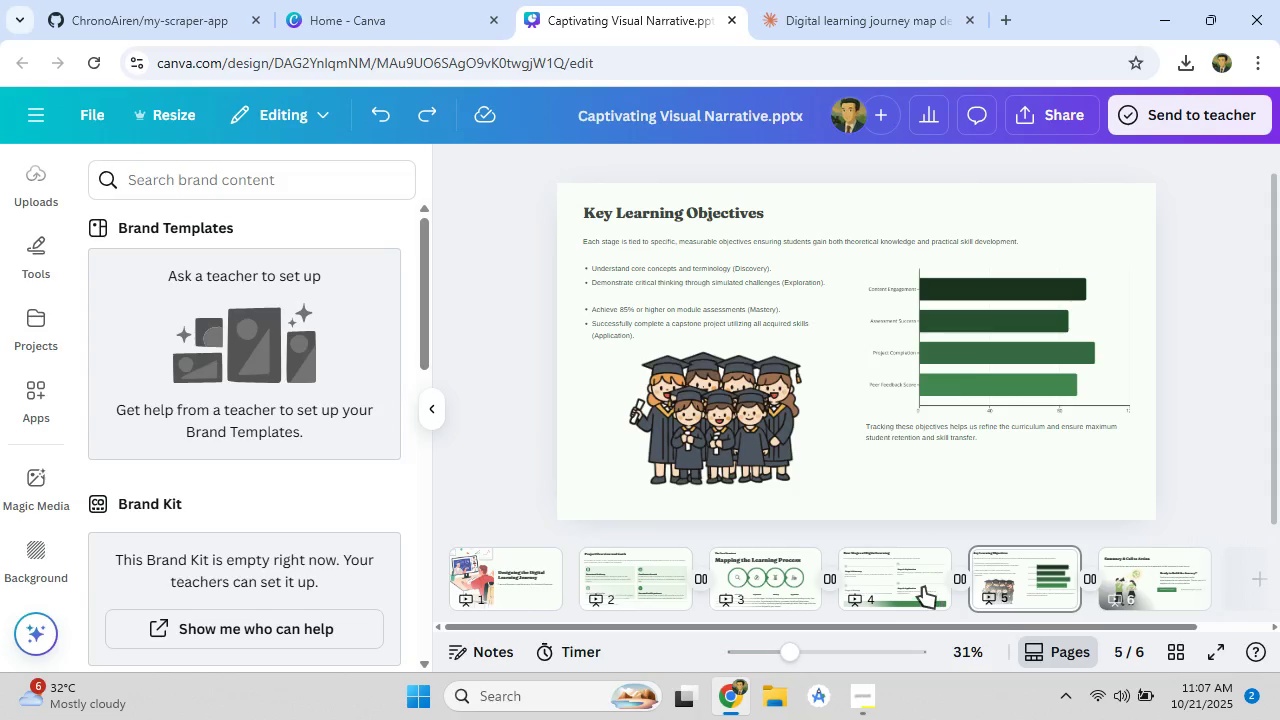 
left_click([923, 587])
 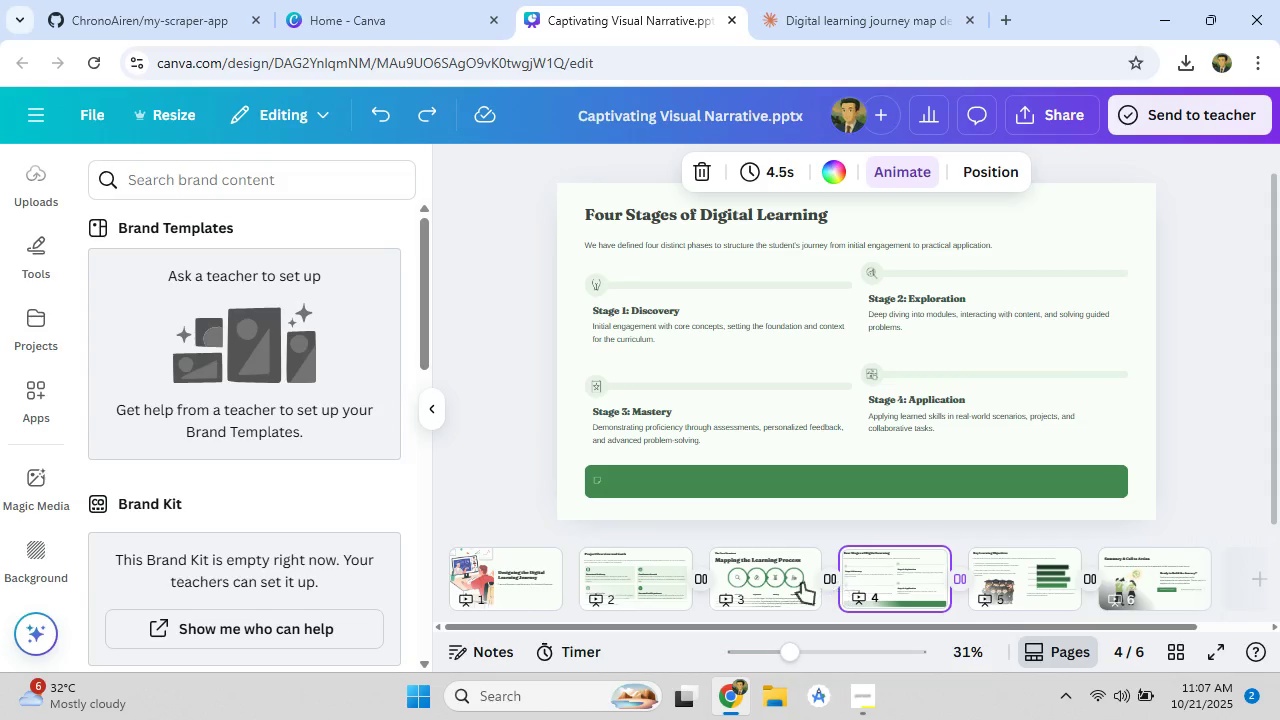 
left_click([772, 582])
 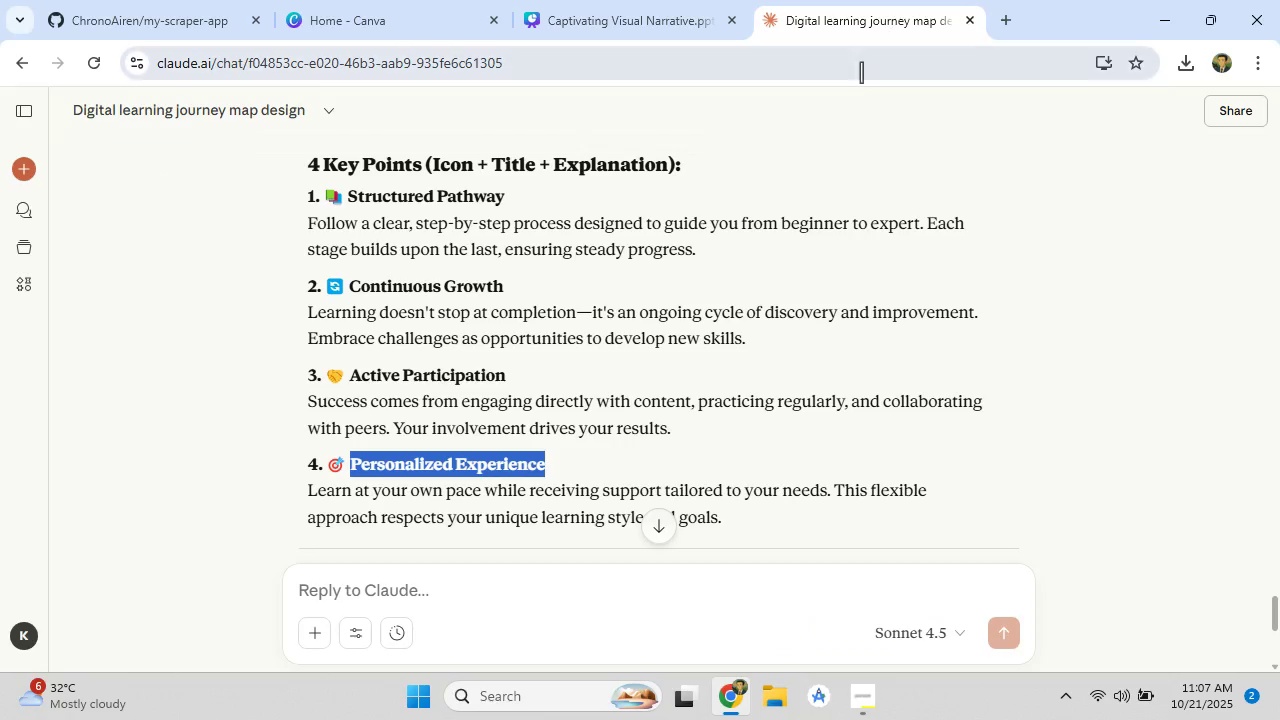 
left_click([664, 16])
 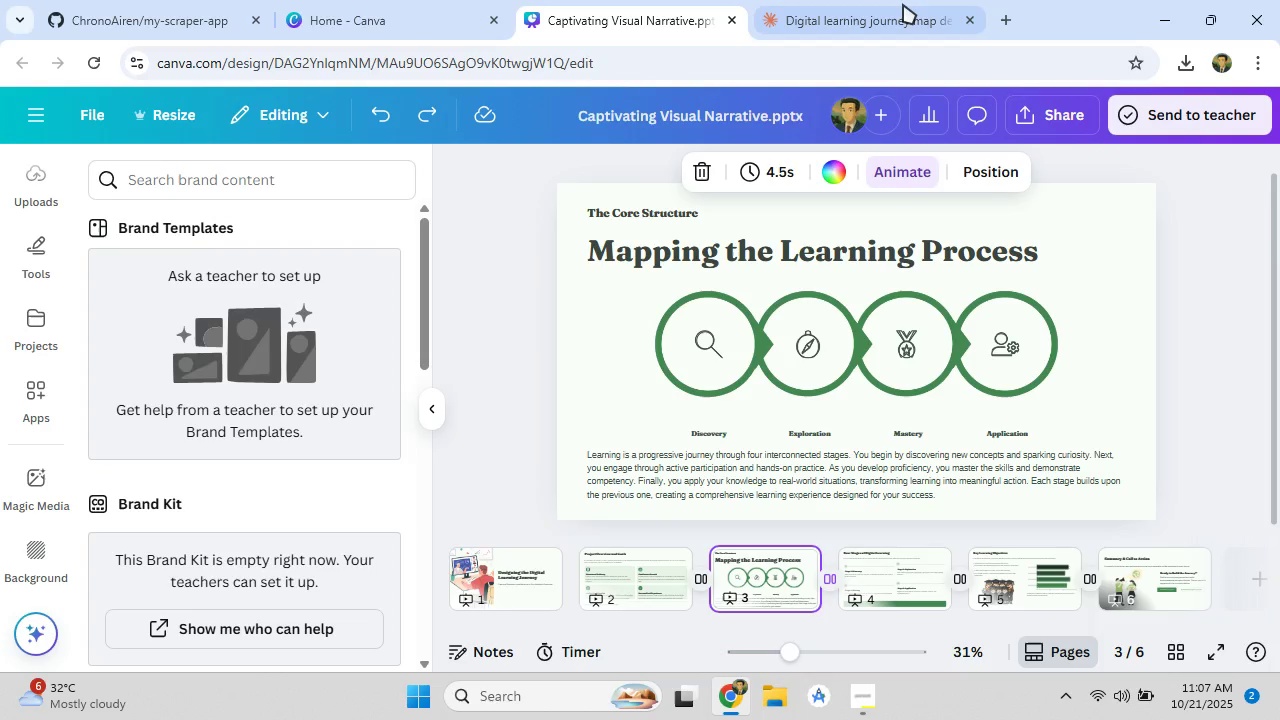 
left_click([903, 4])
 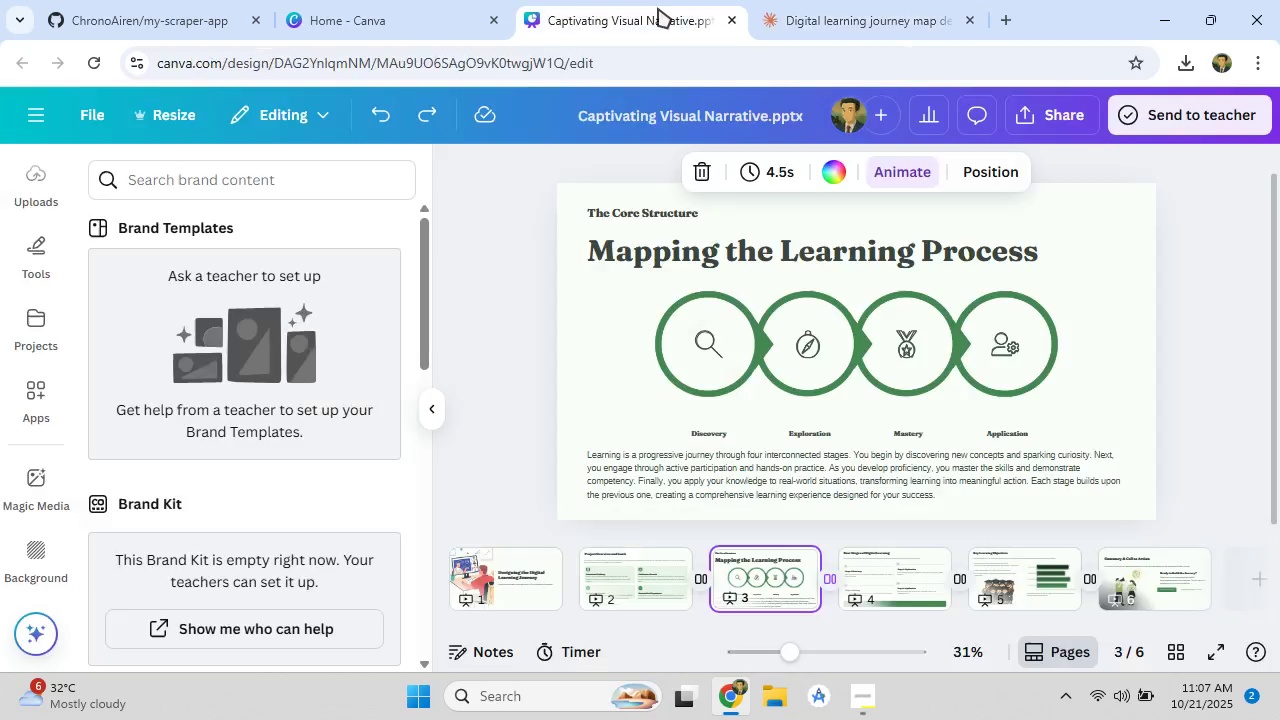 
left_click([658, 8])
 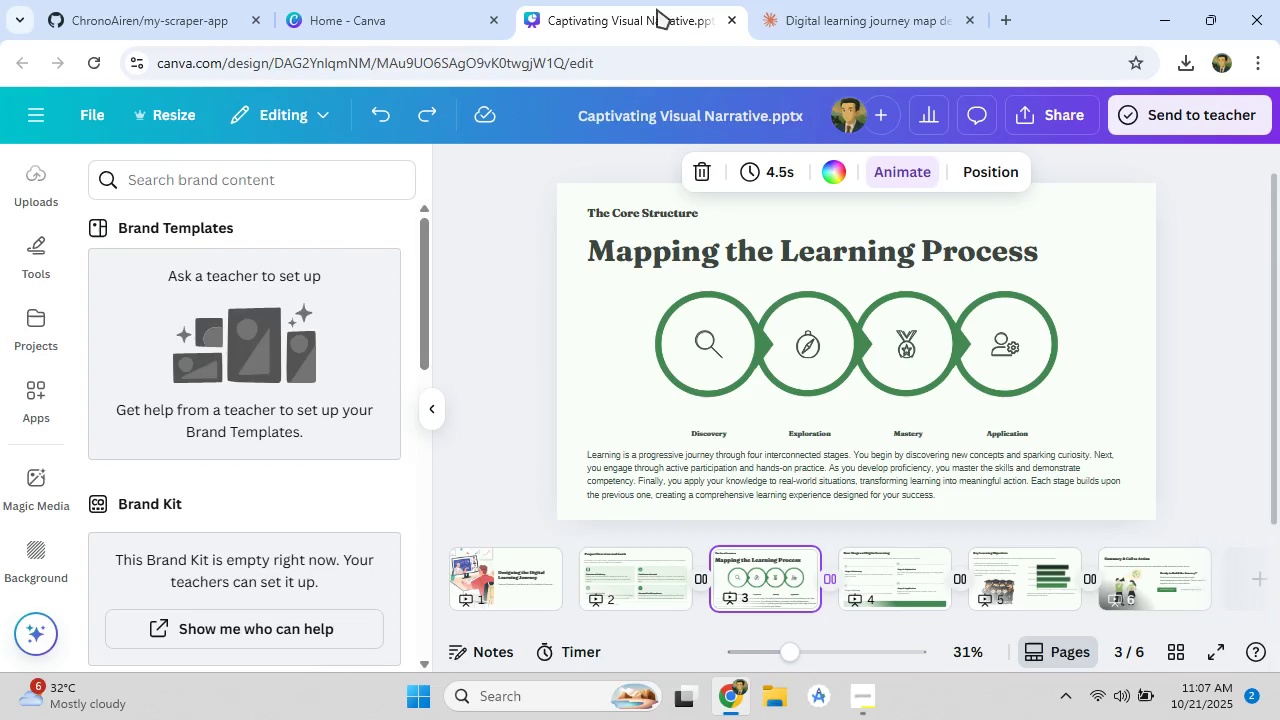 
scroll: coordinate [503, 375], scroll_direction: down, amount: 8.0
 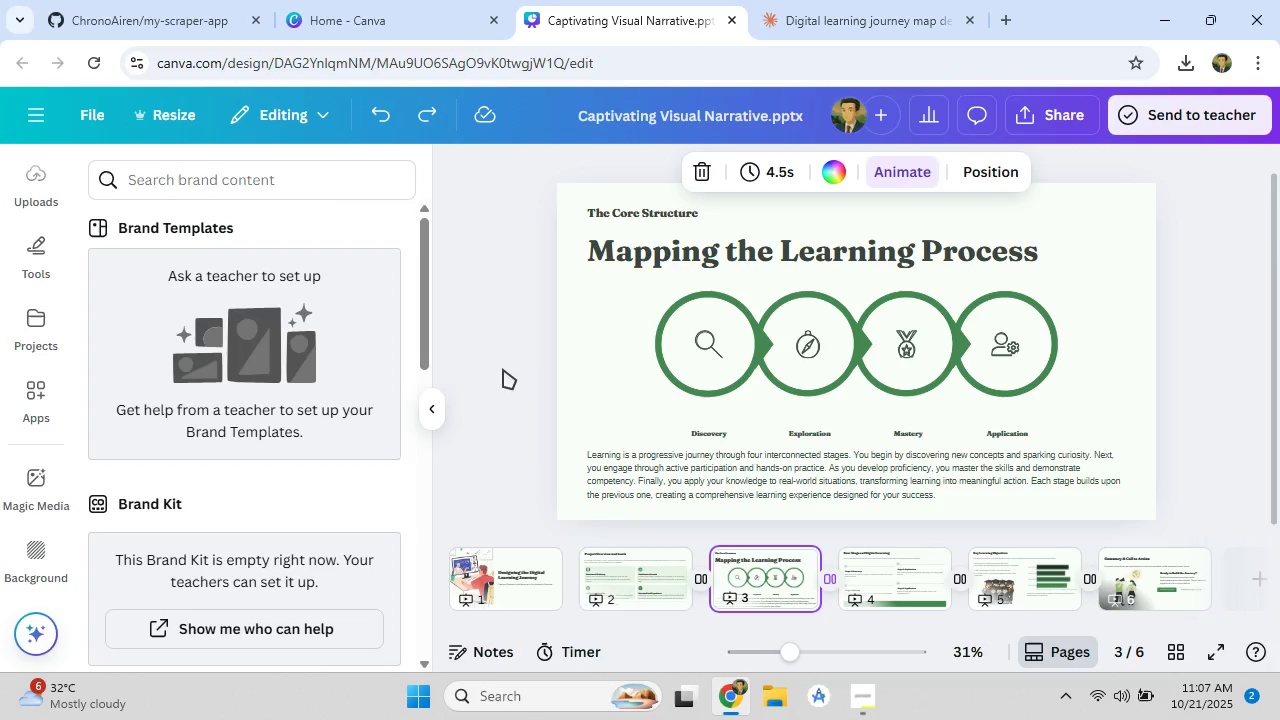 
scroll: coordinate [503, 367], scroll_direction: up, amount: 2.0
 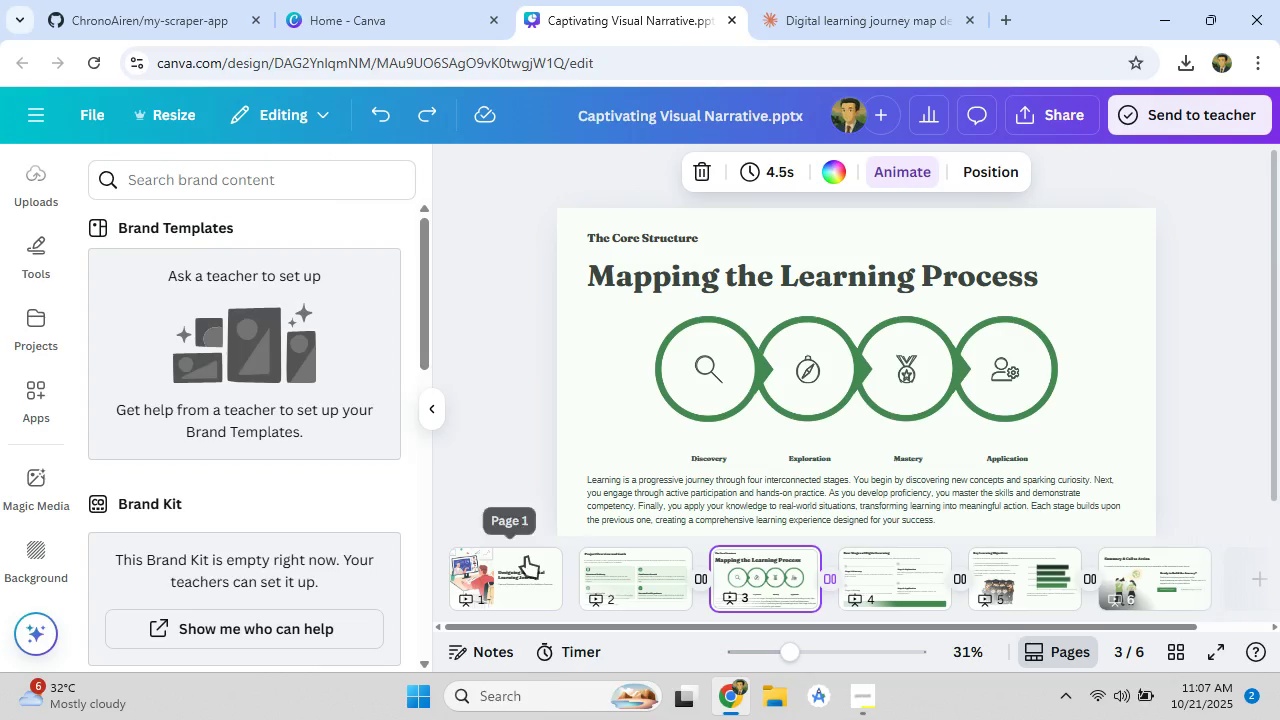 
left_click([526, 557])
 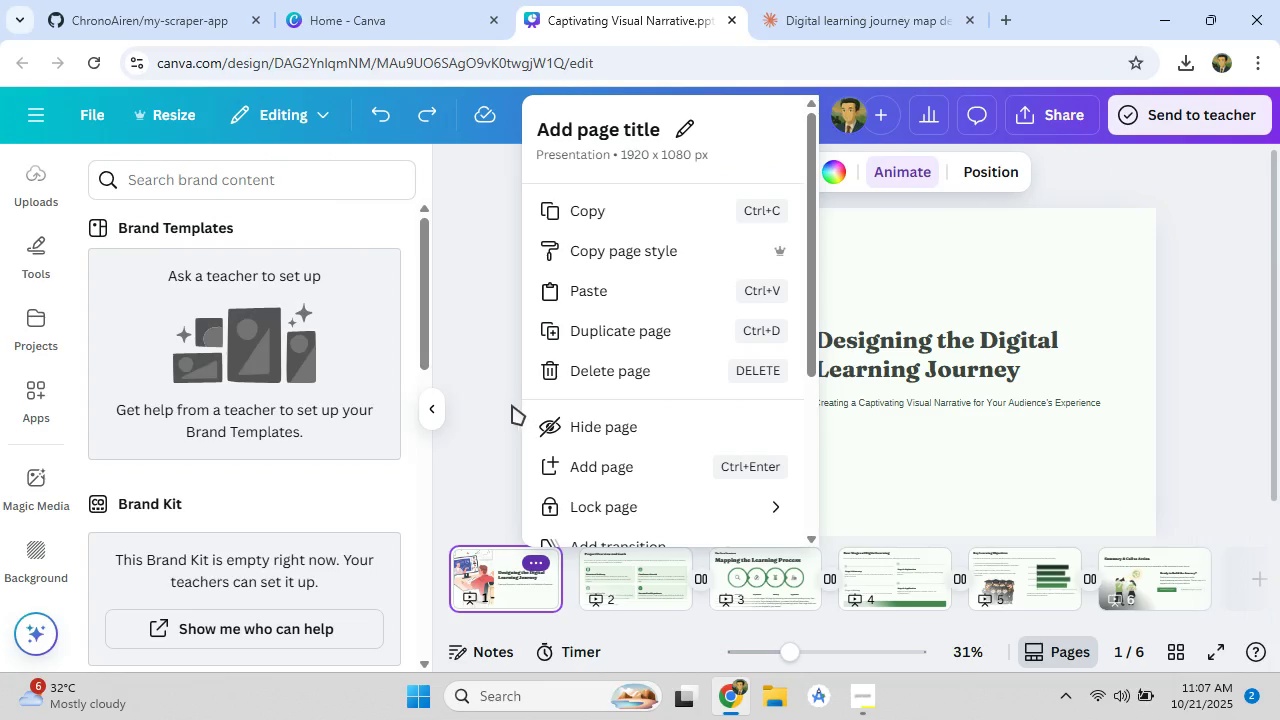 
left_click([490, 405])
 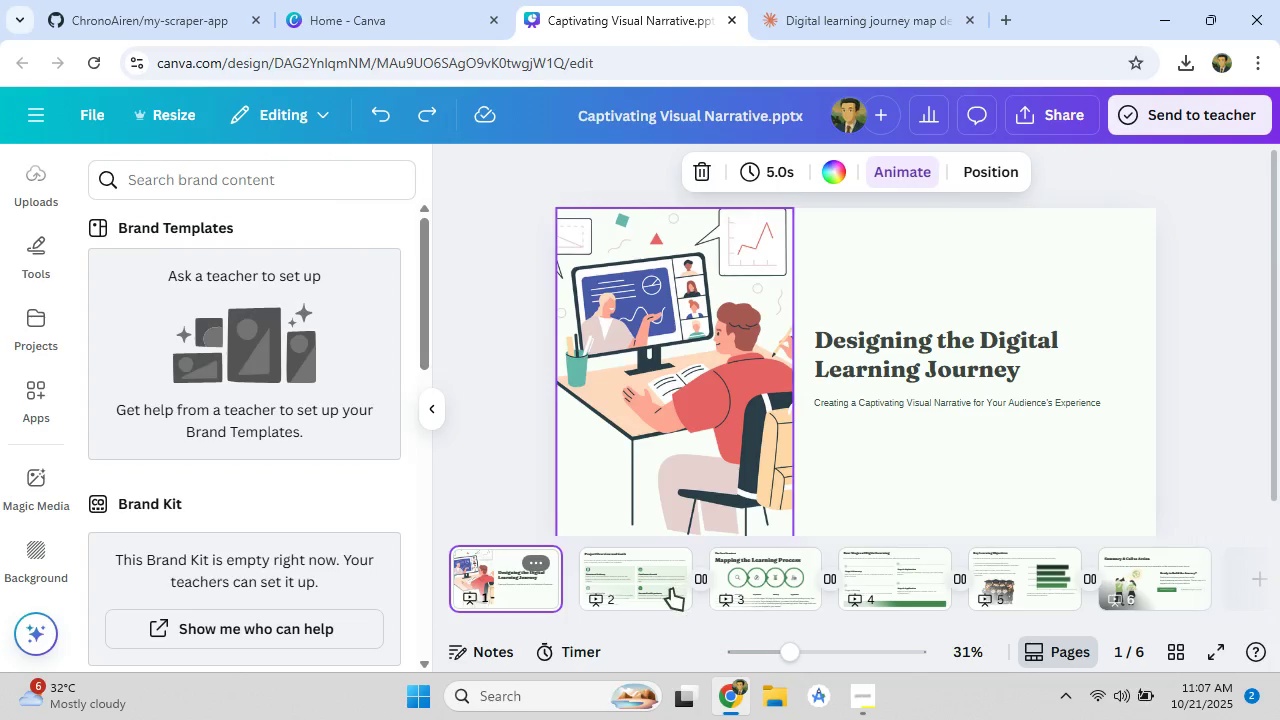 
left_click([671, 589])
 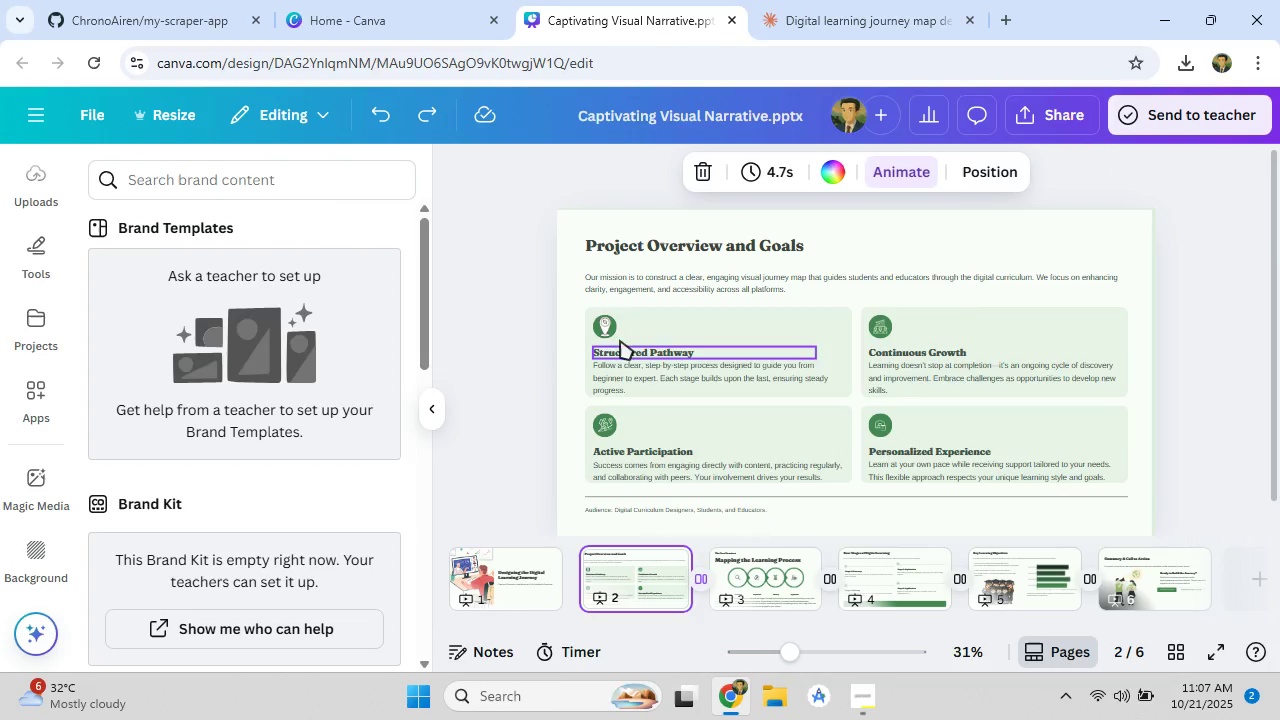 
left_click([603, 324])
 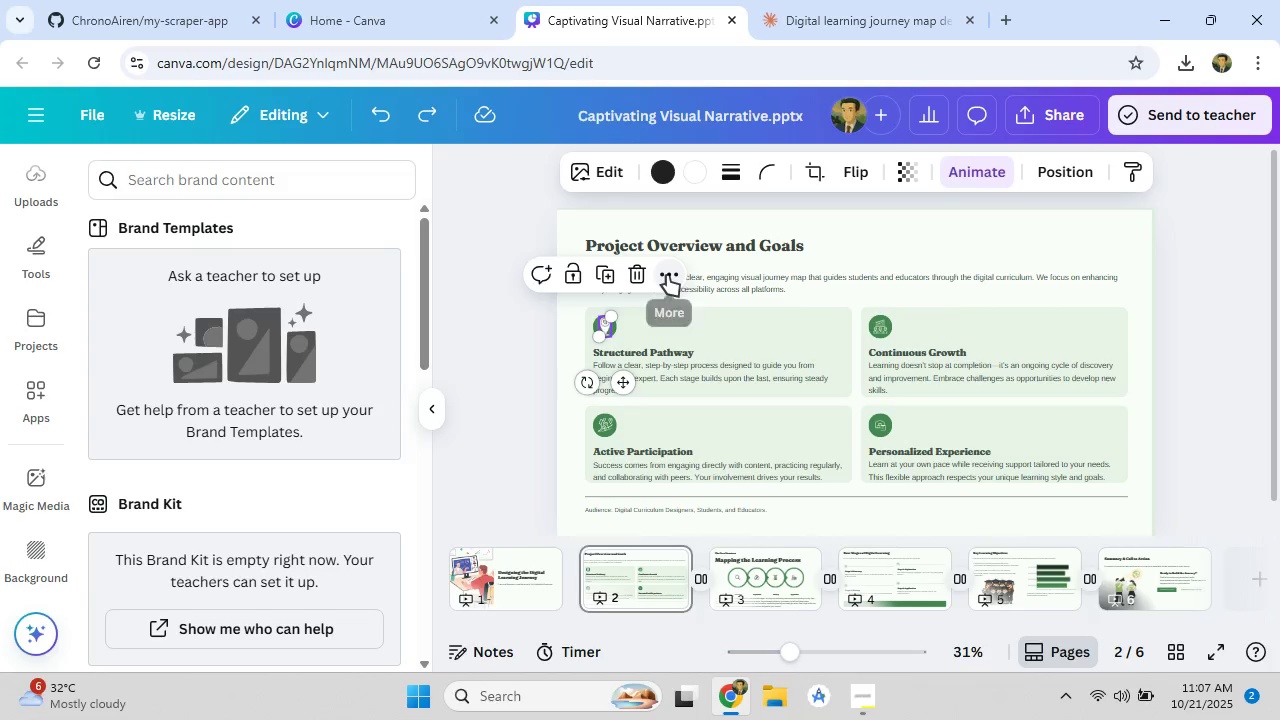 
left_click([667, 275])
 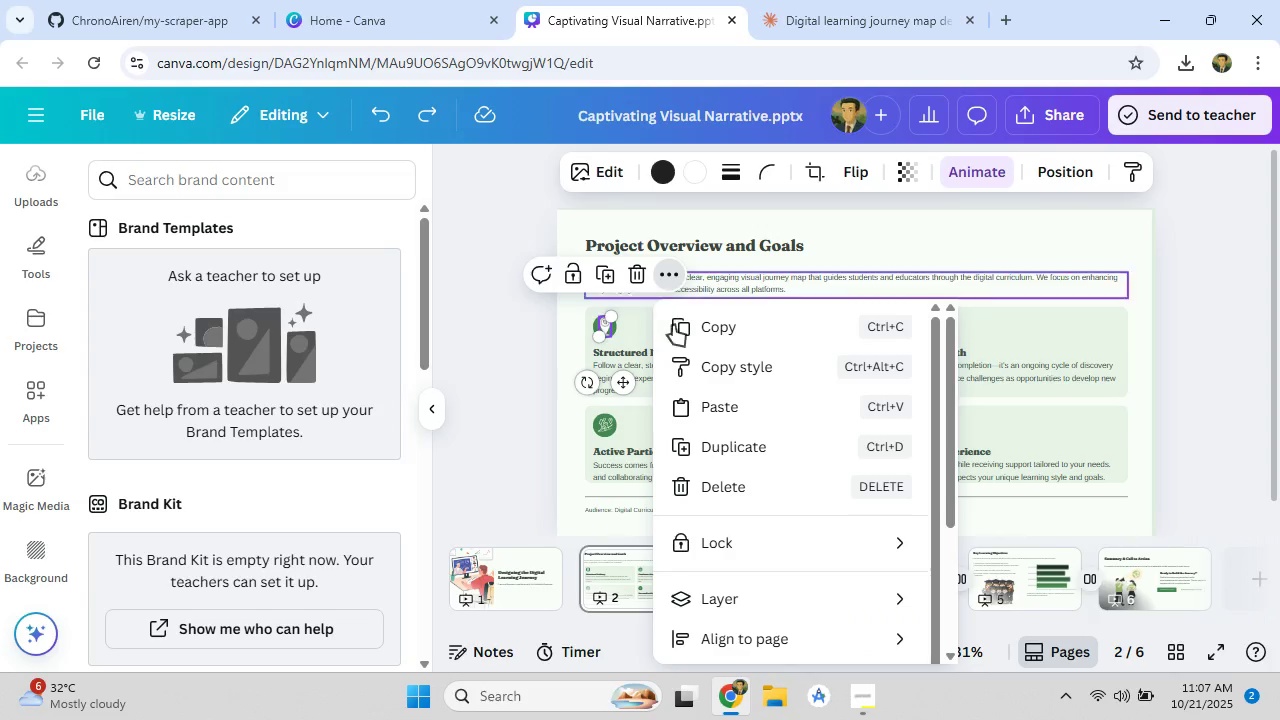 
scroll: coordinate [703, 611], scroll_direction: down, amount: 5.0
 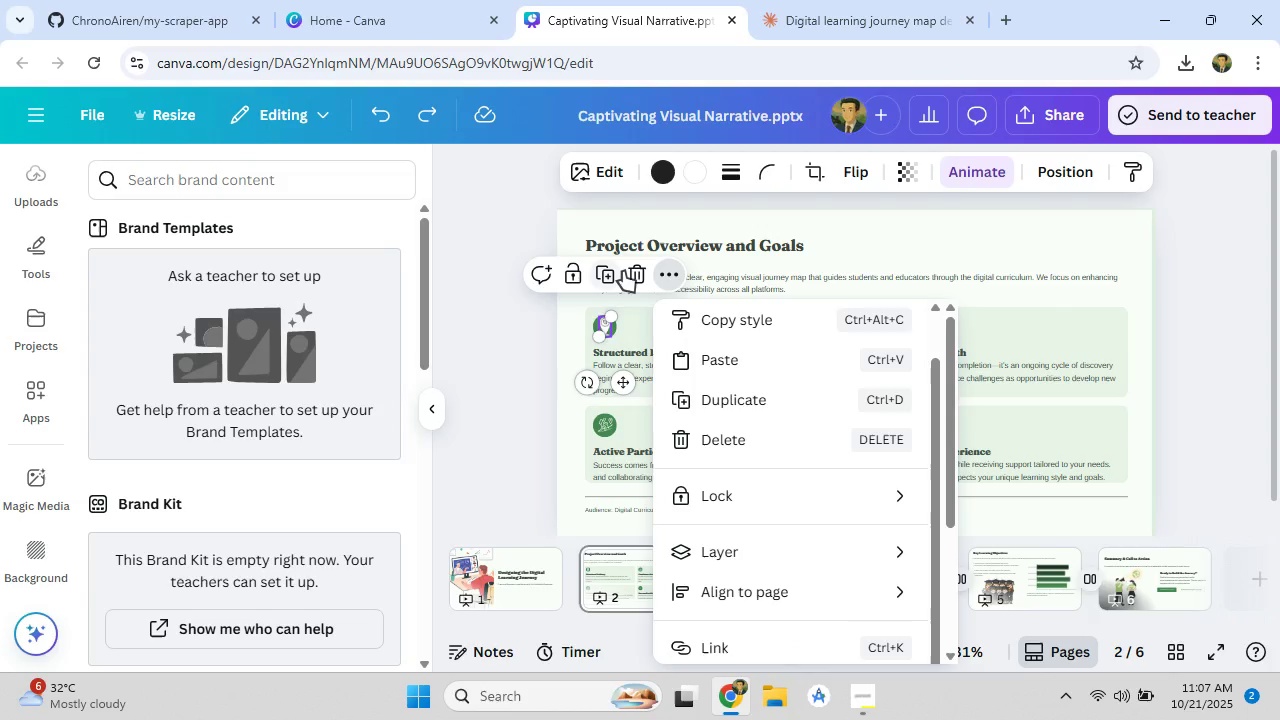 
left_click([636, 276])
 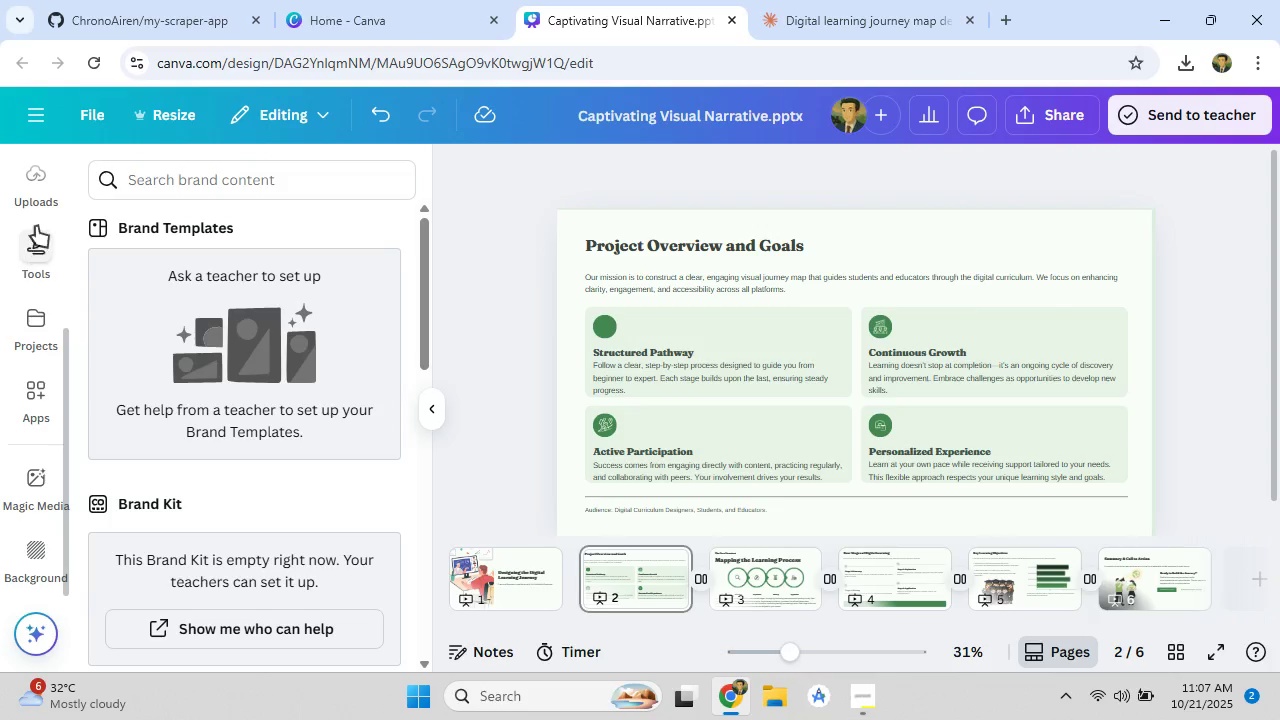 
scroll: coordinate [43, 253], scroll_direction: up, amount: 4.0
 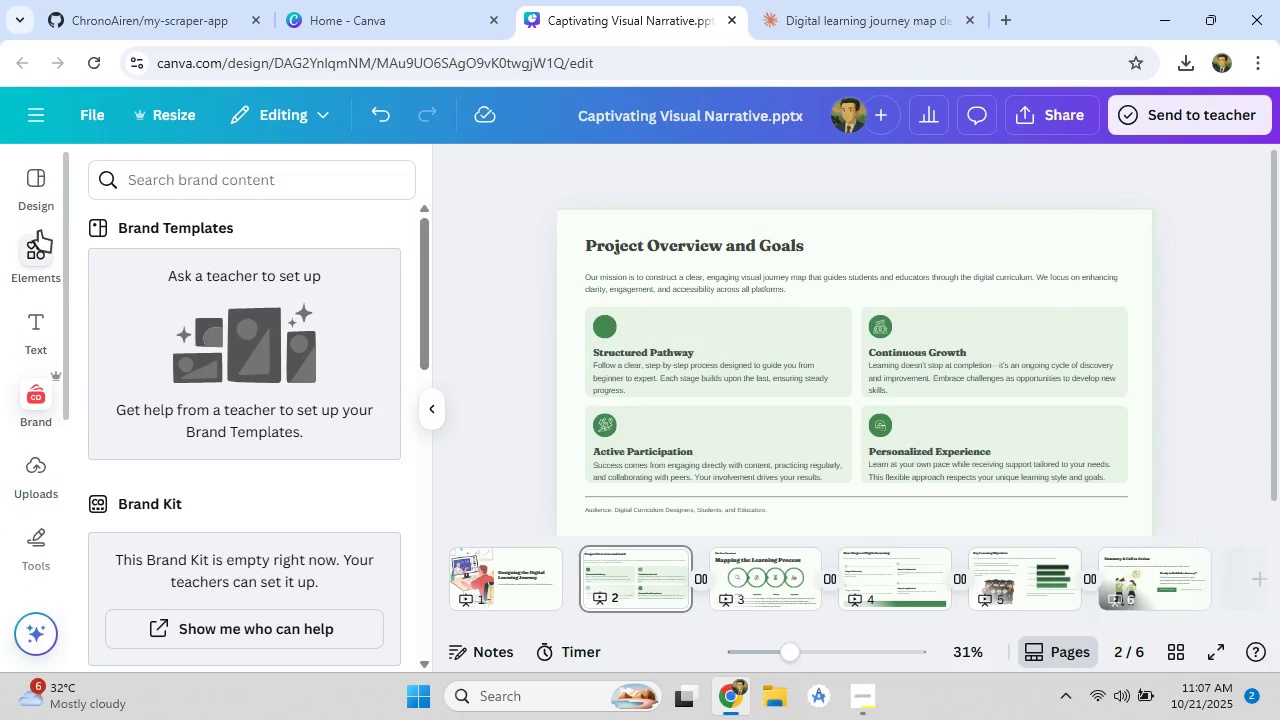 
left_click([39, 232])
 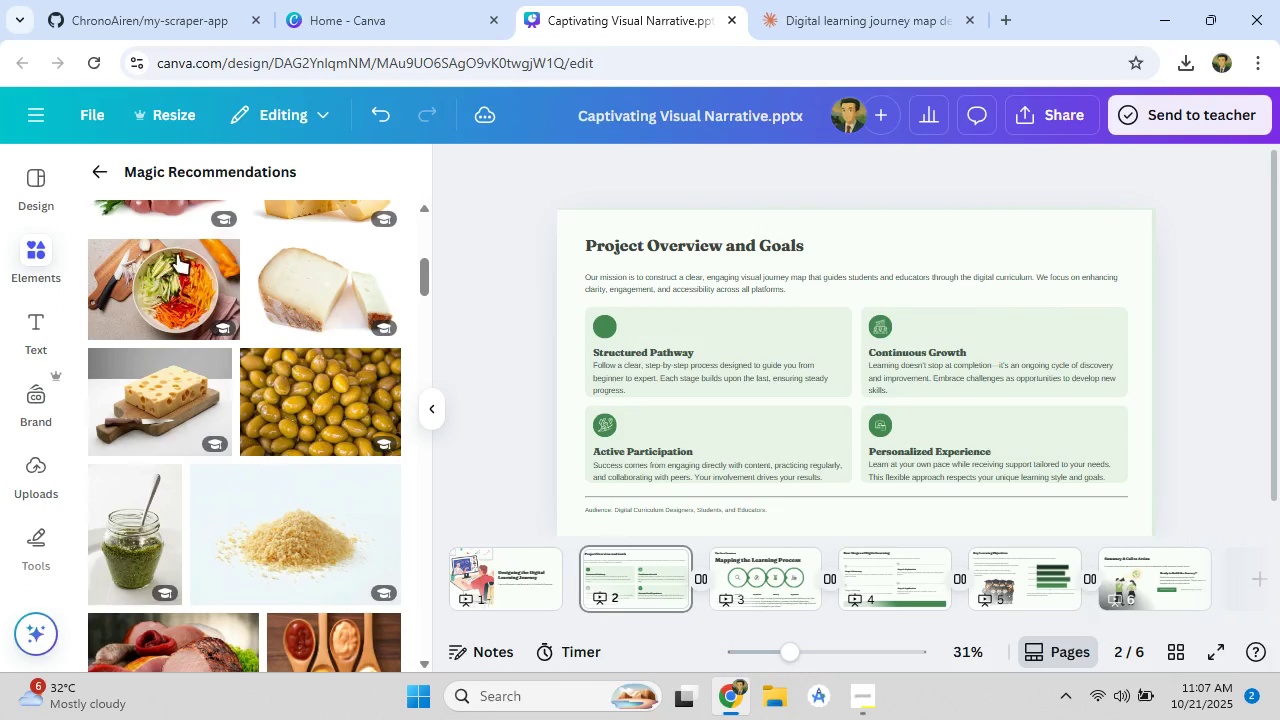 
scroll: coordinate [94, 226], scroll_direction: up, amount: 14.0
 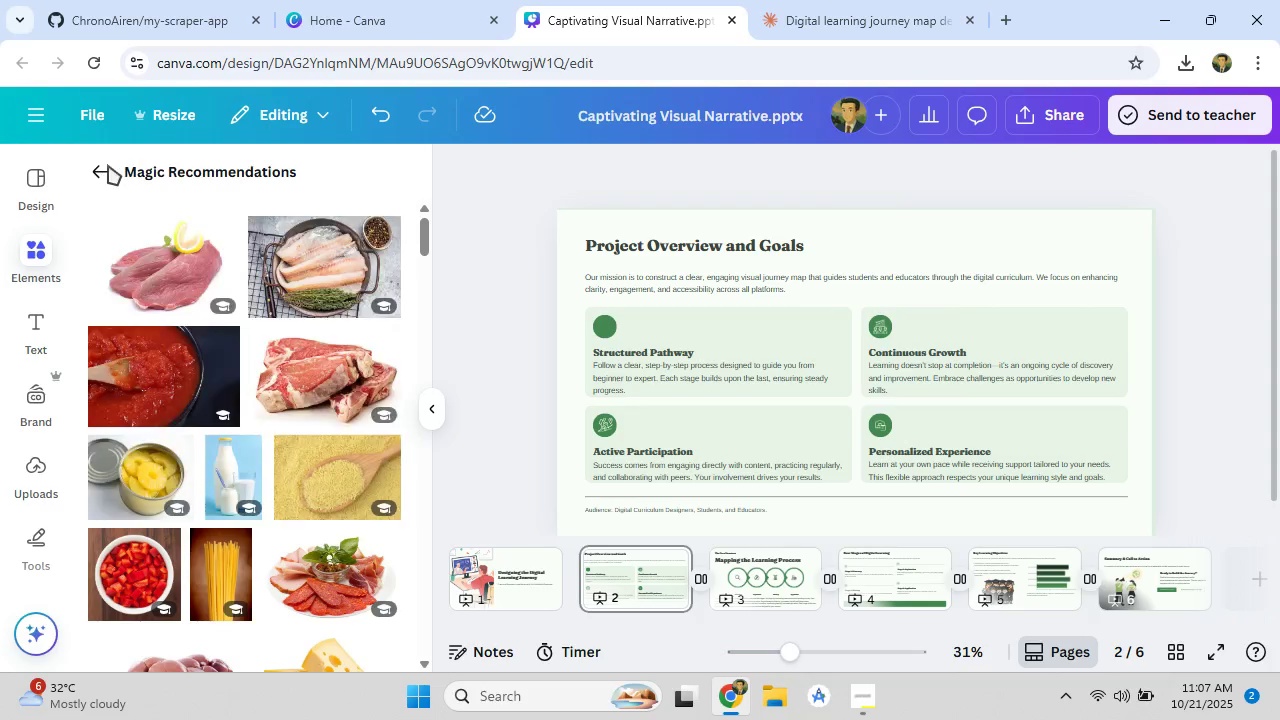 
left_click([108, 165])
 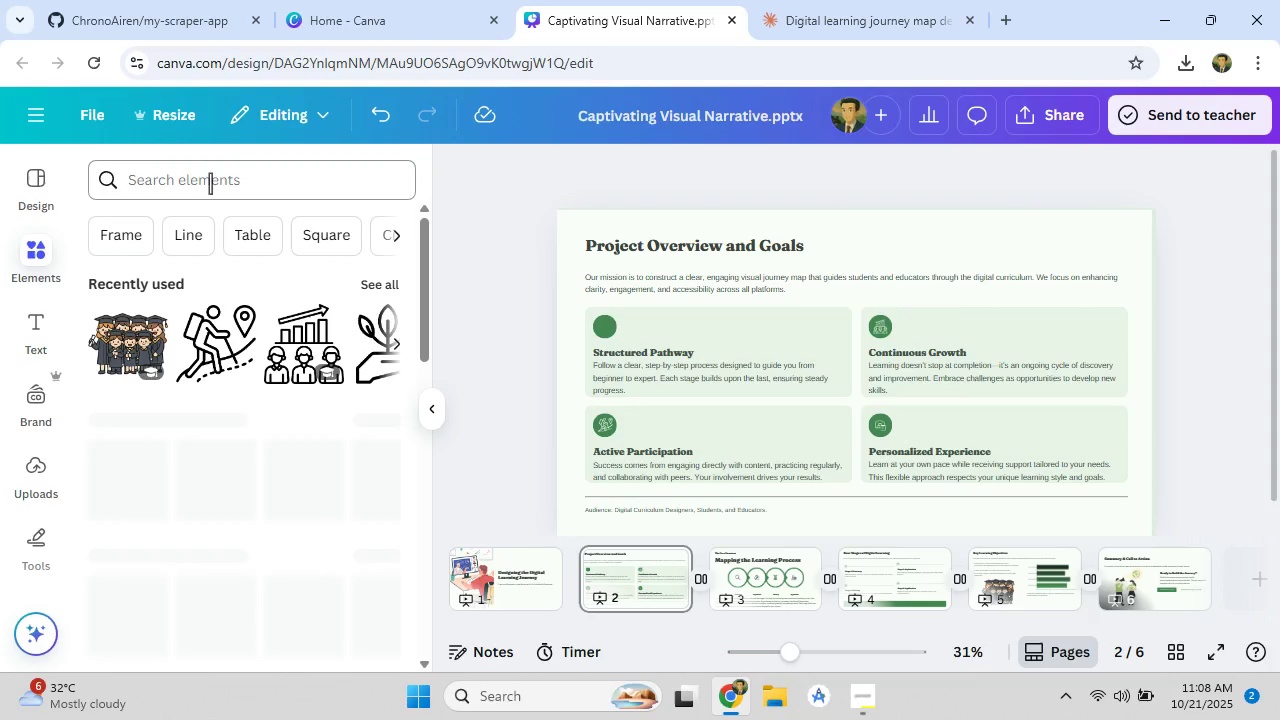 
left_click([212, 182])
 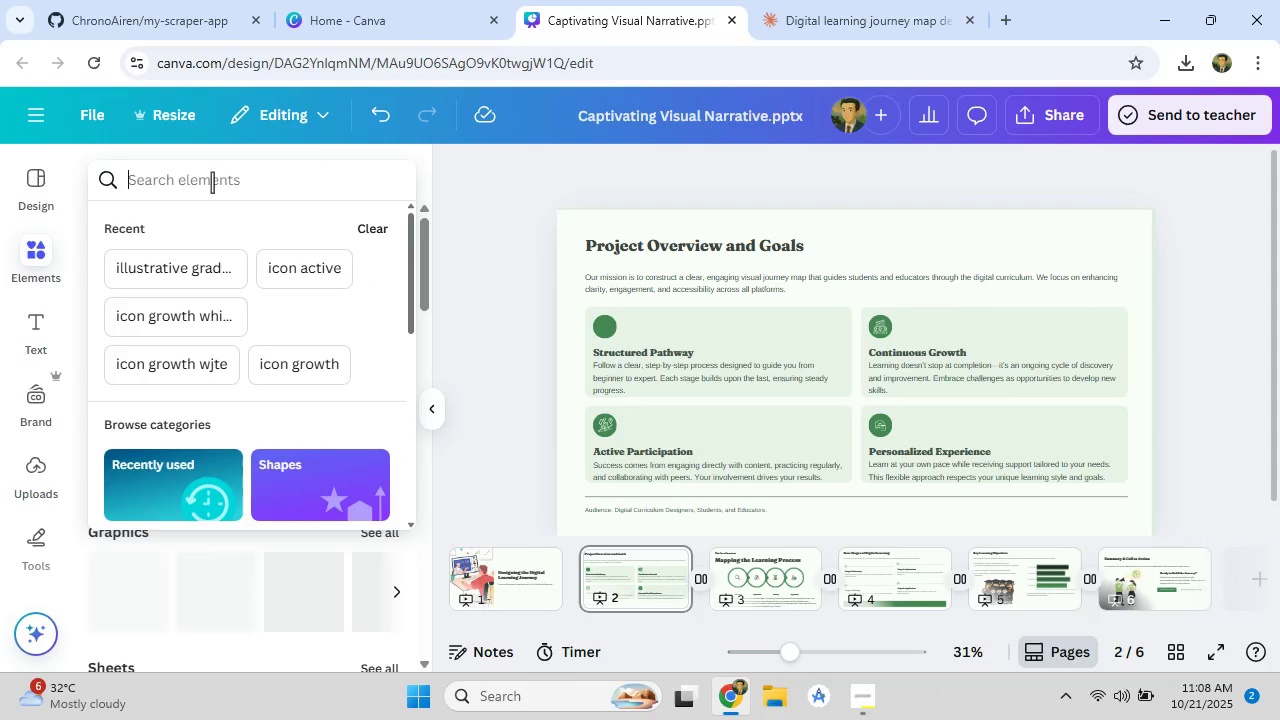 
type(pathway a)
key(Backspace)
type(icon)
 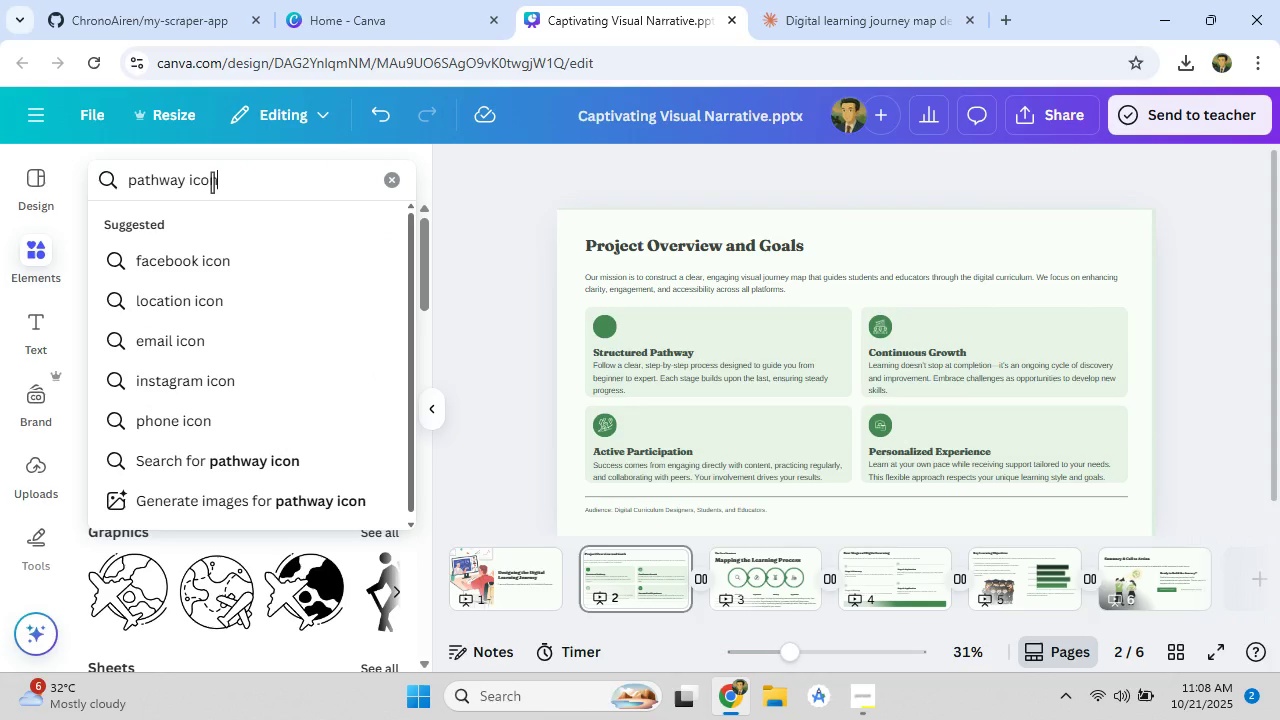 
key(Enter)
 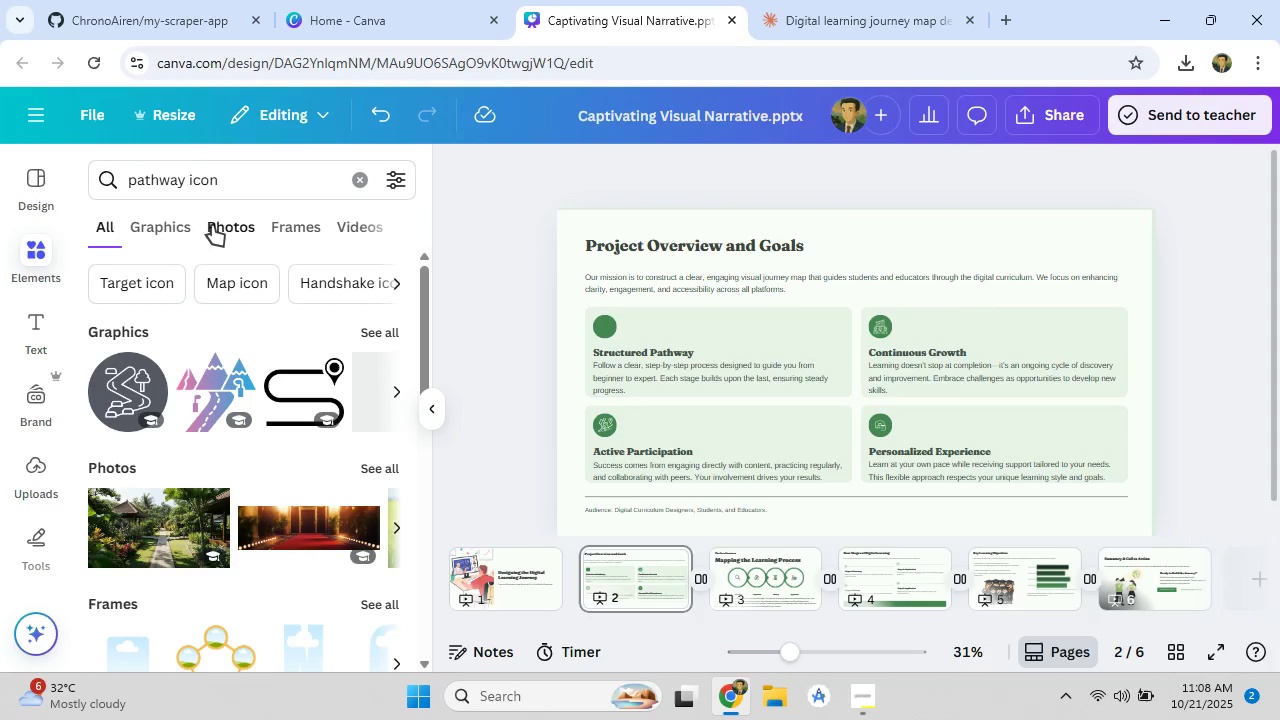 
scroll: coordinate [242, 428], scroll_direction: down, amount: 5.0
 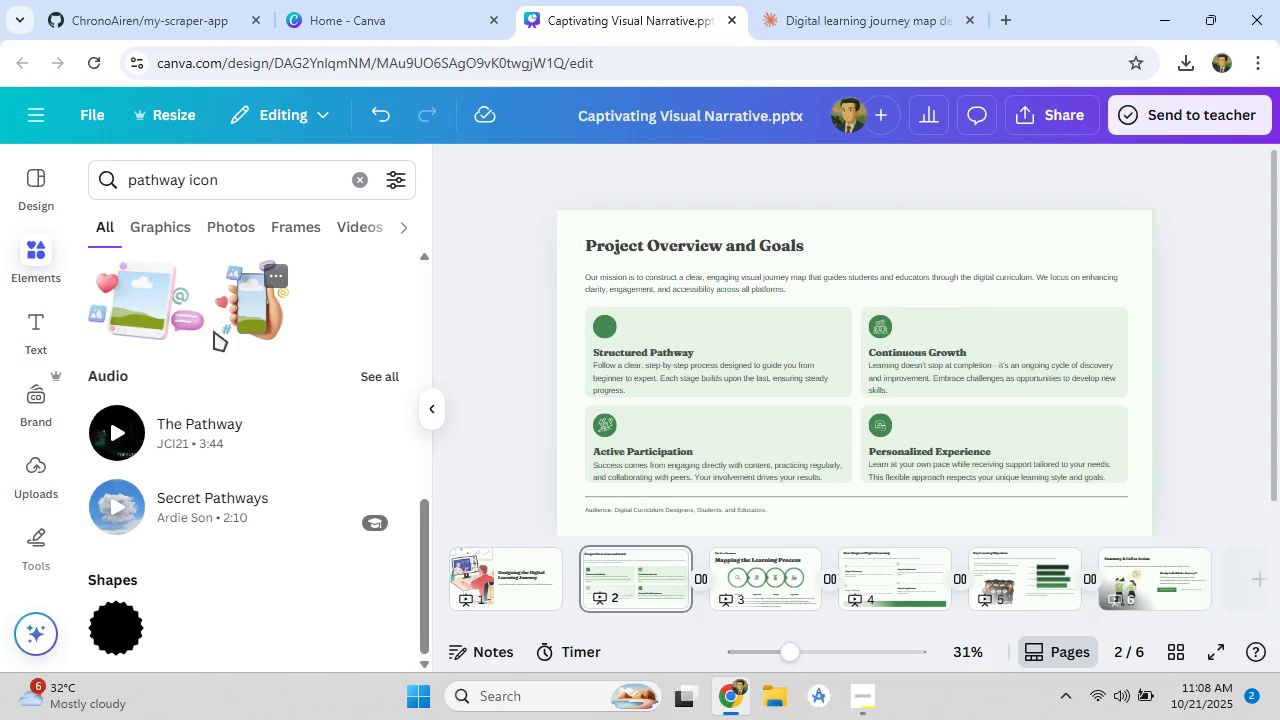 
left_click([182, 219])
 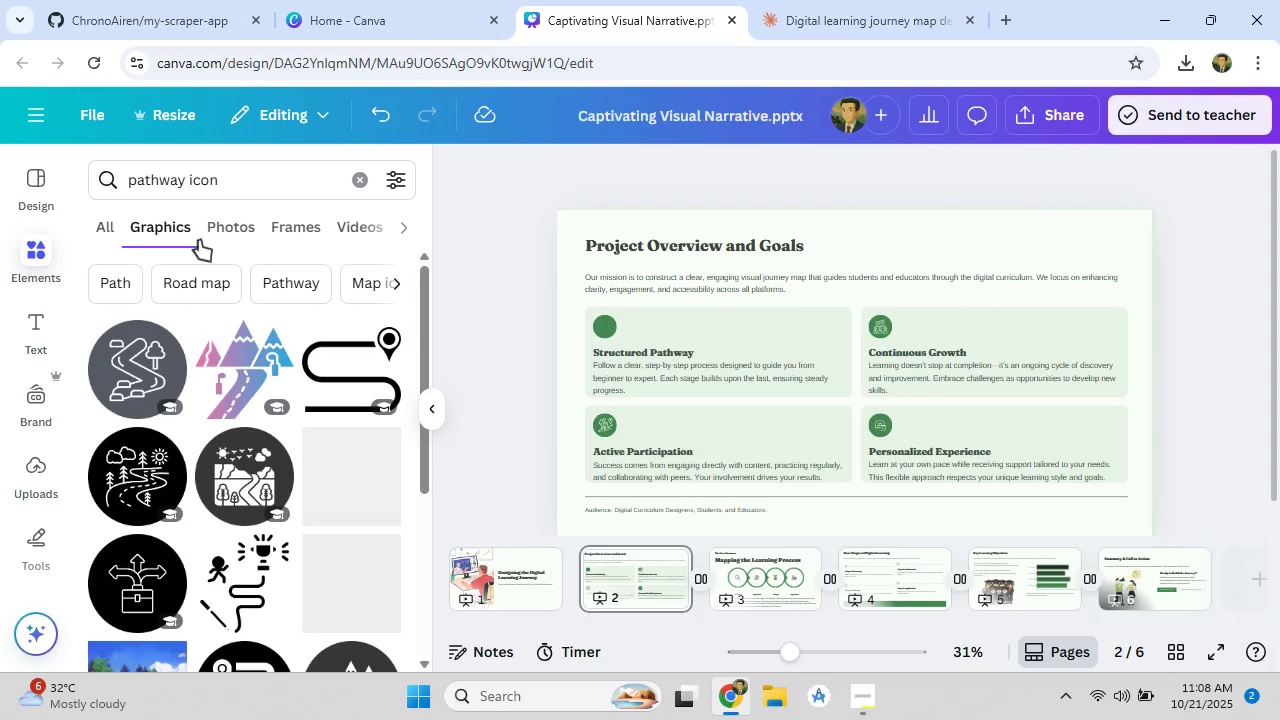 
scroll: coordinate [257, 388], scroll_direction: down, amount: 3.0
 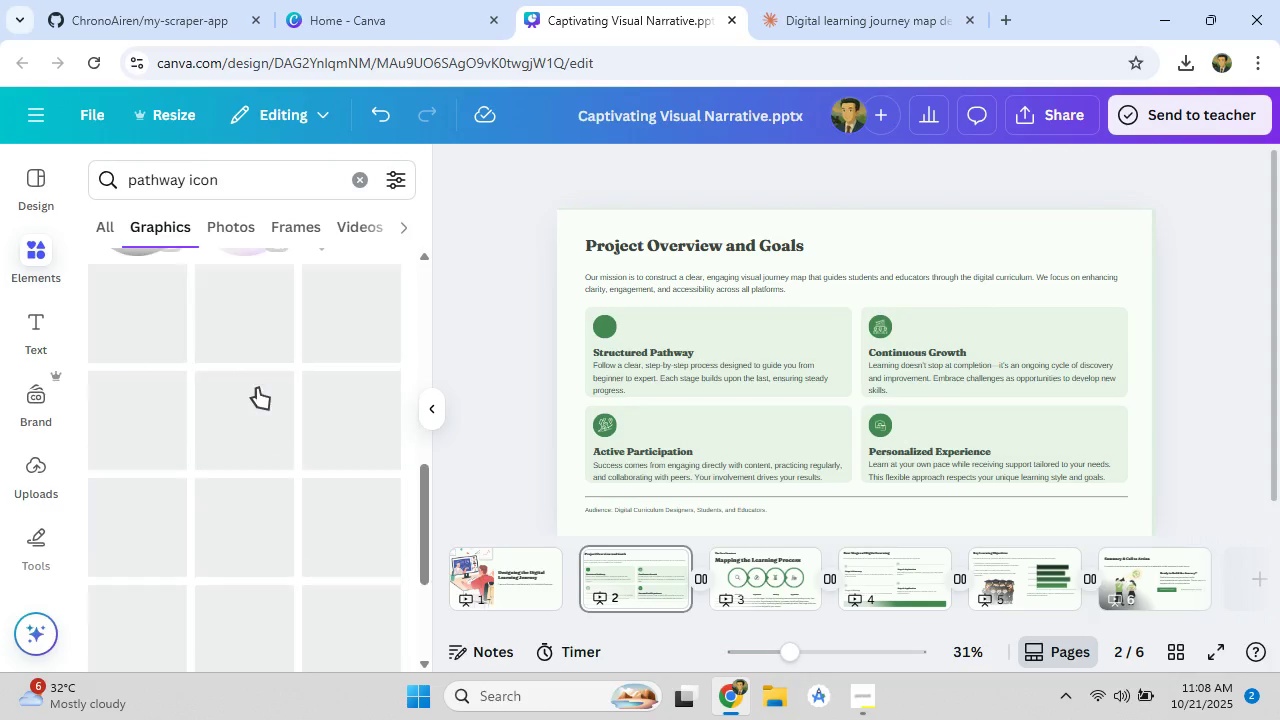 
scroll: coordinate [257, 388], scroll_direction: up, amount: 2.0
 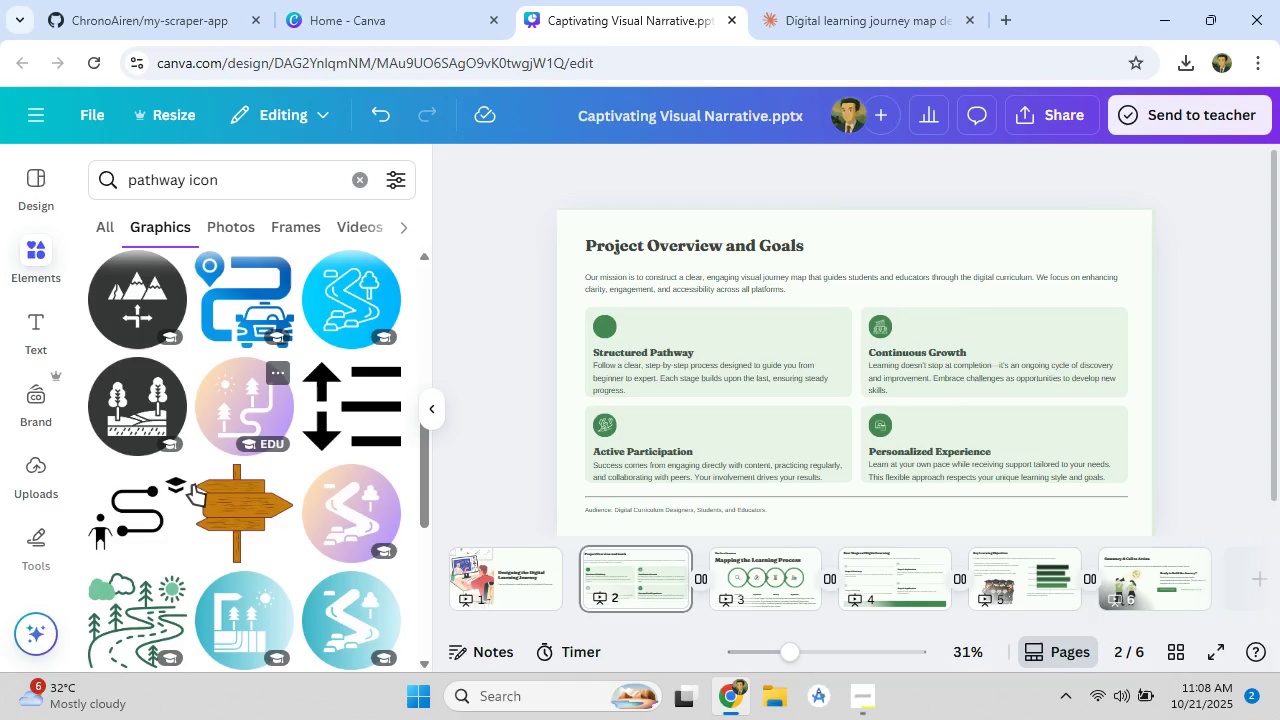 
left_click([115, 511])
 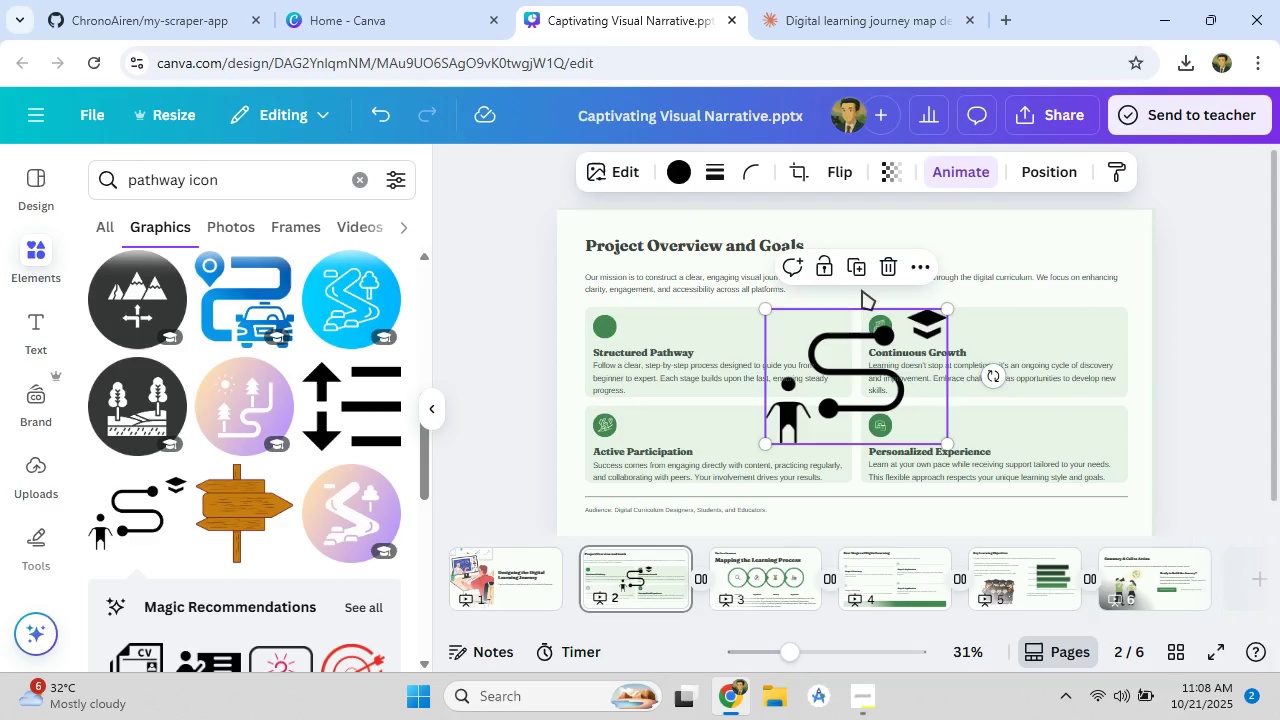 
left_click([885, 269])
 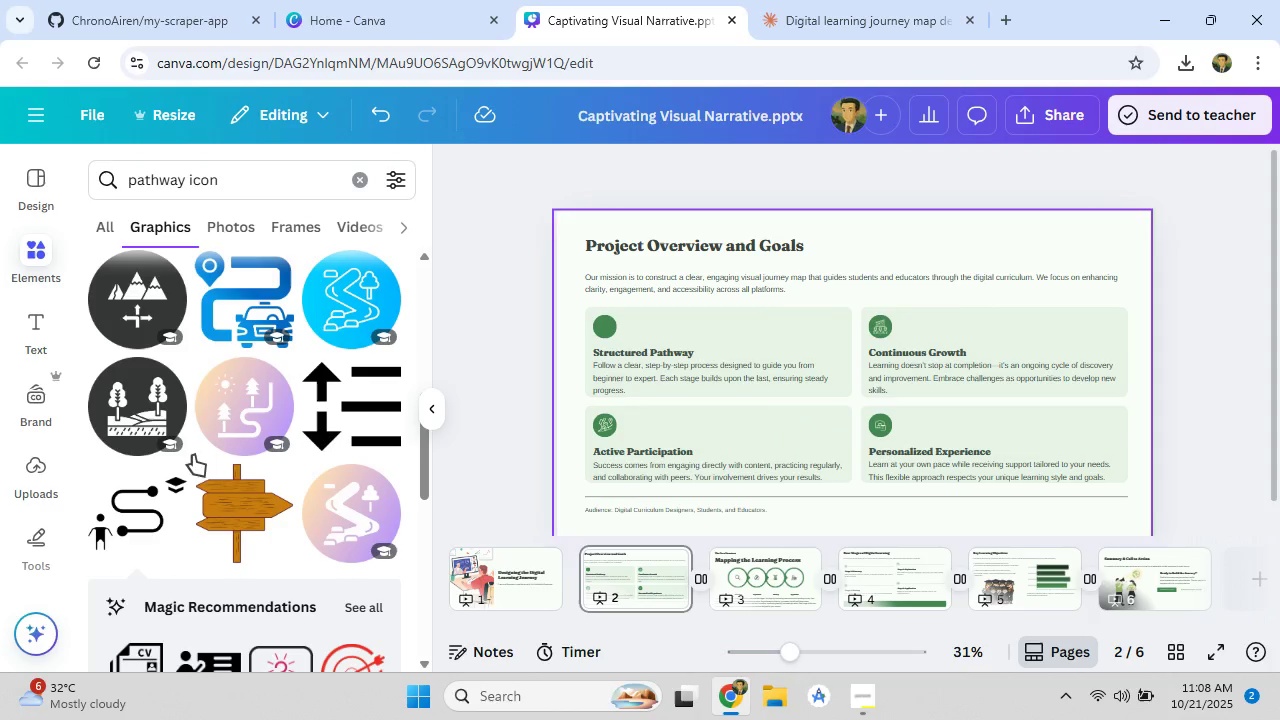 
scroll: coordinate [191, 453], scroll_direction: down, amount: 16.0
 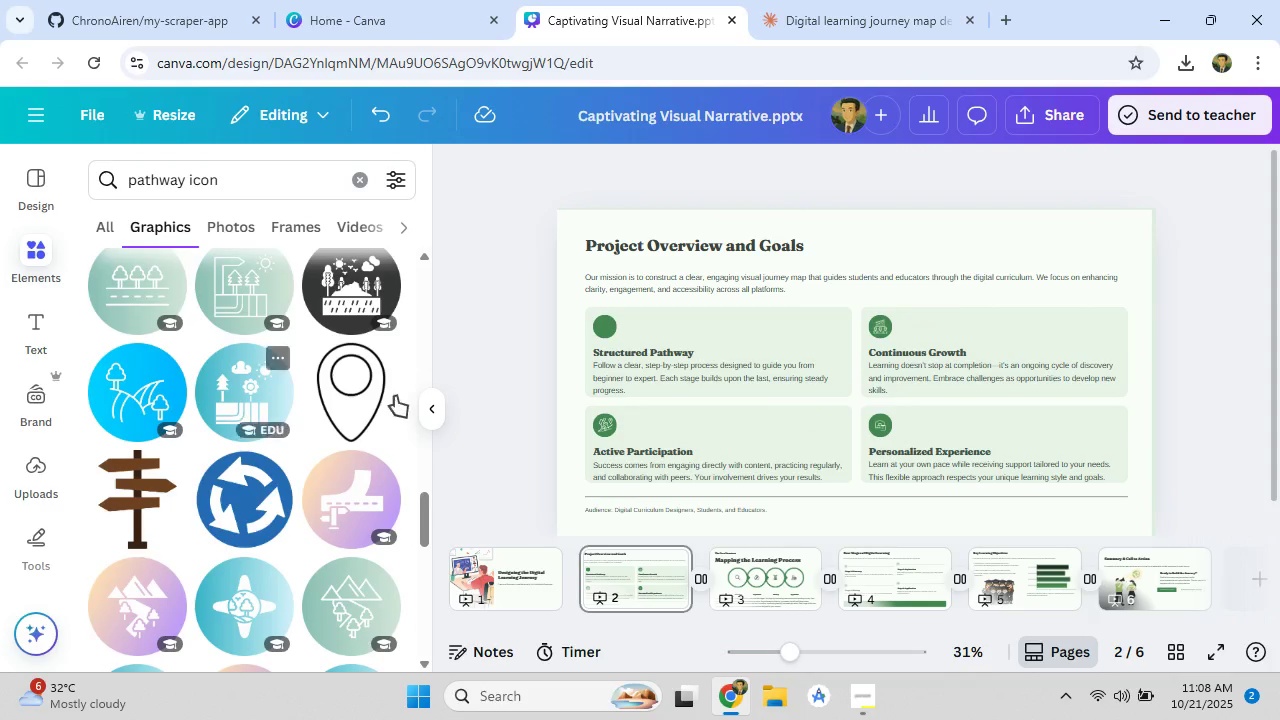 
left_click([369, 395])
 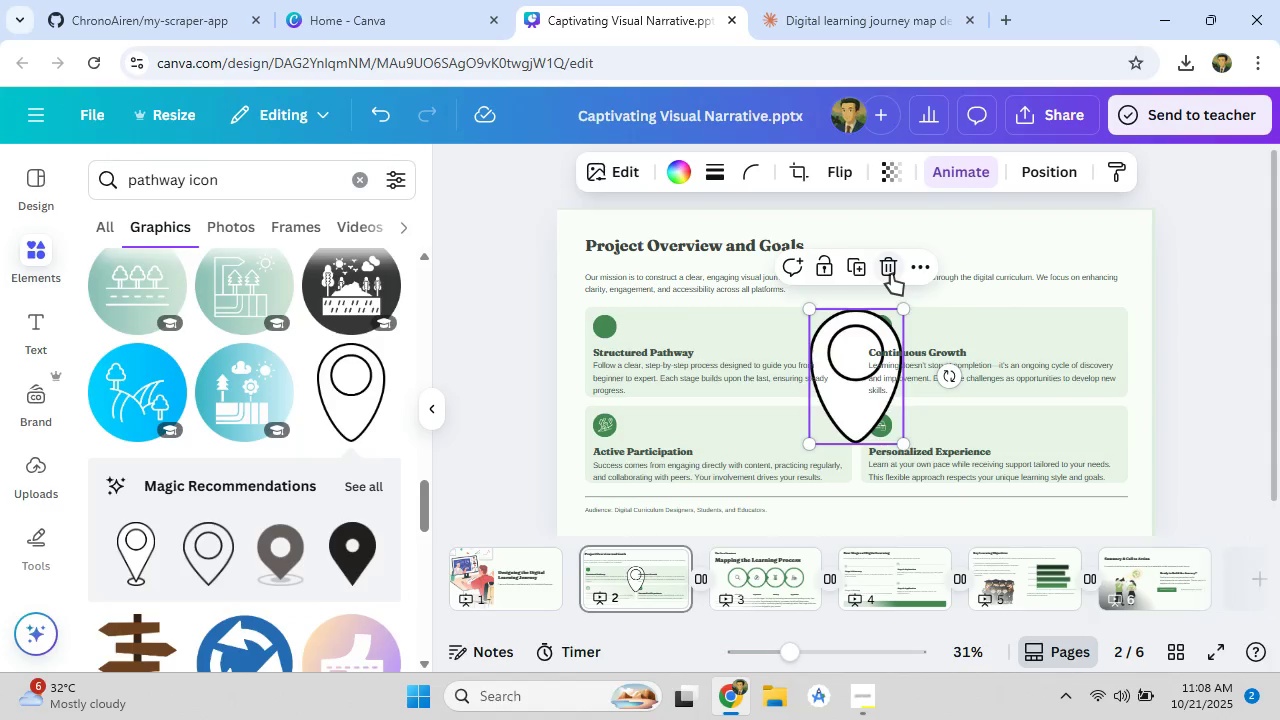 
scroll: coordinate [236, 477], scroll_direction: down, amount: 12.0
 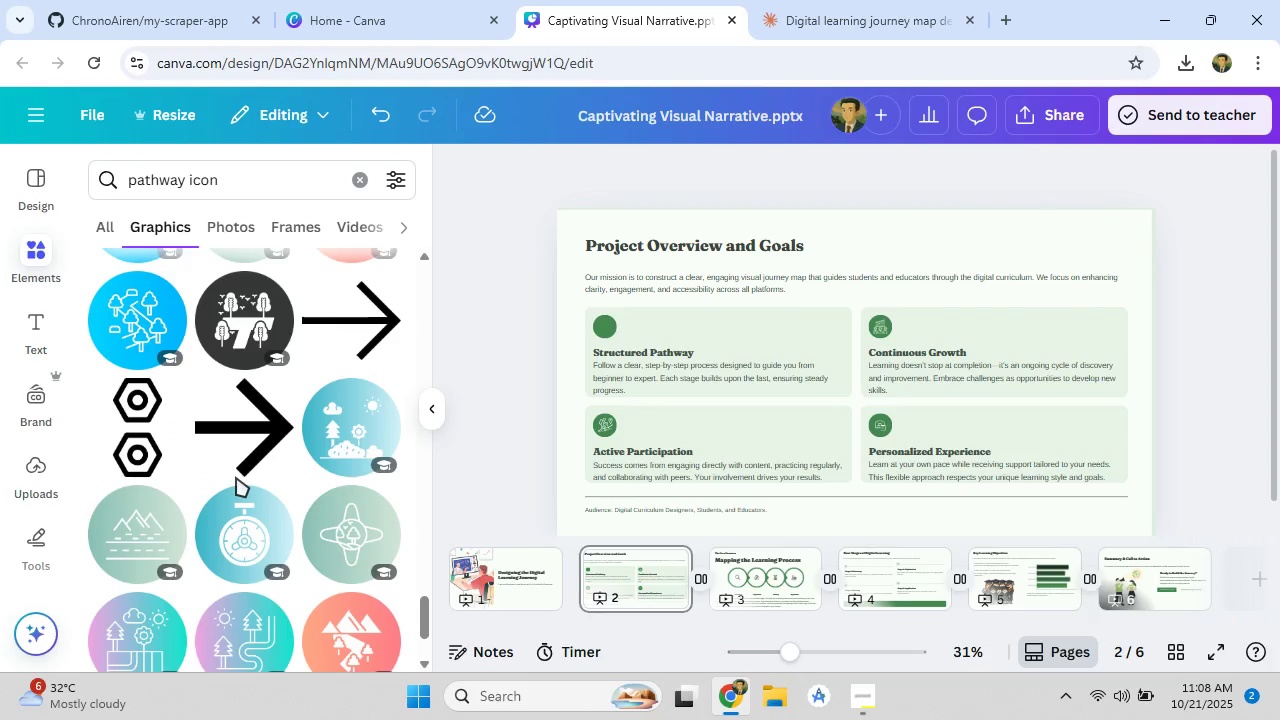 
scroll: coordinate [236, 477], scroll_direction: up, amount: 2.0
 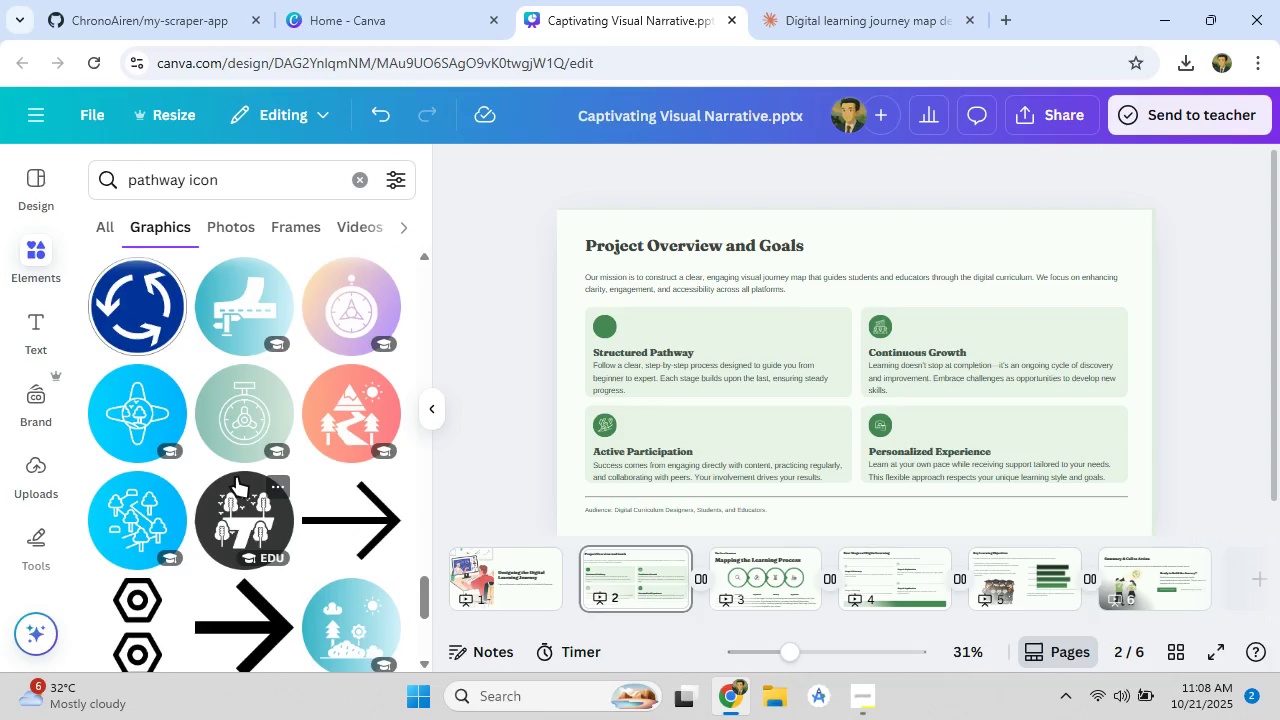 
scroll: coordinate [236, 477], scroll_direction: down, amount: 5.0
 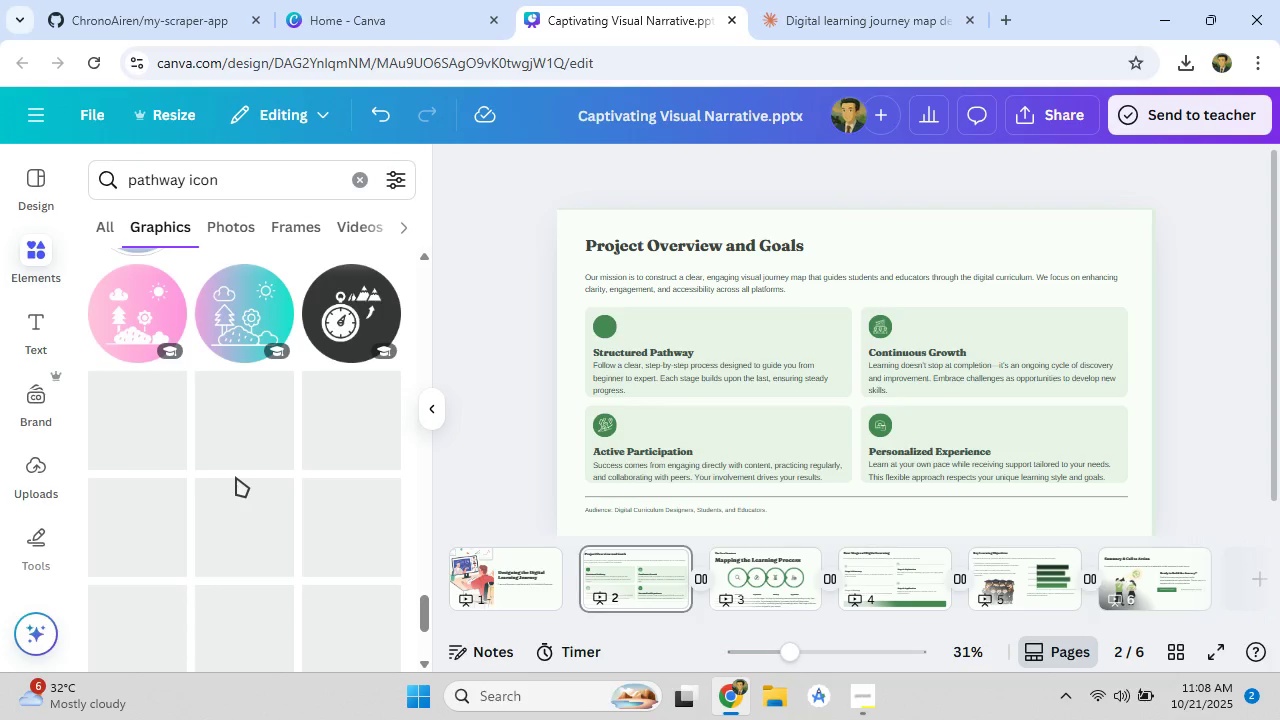 
scroll: coordinate [236, 477], scroll_direction: up, amount: 3.0
 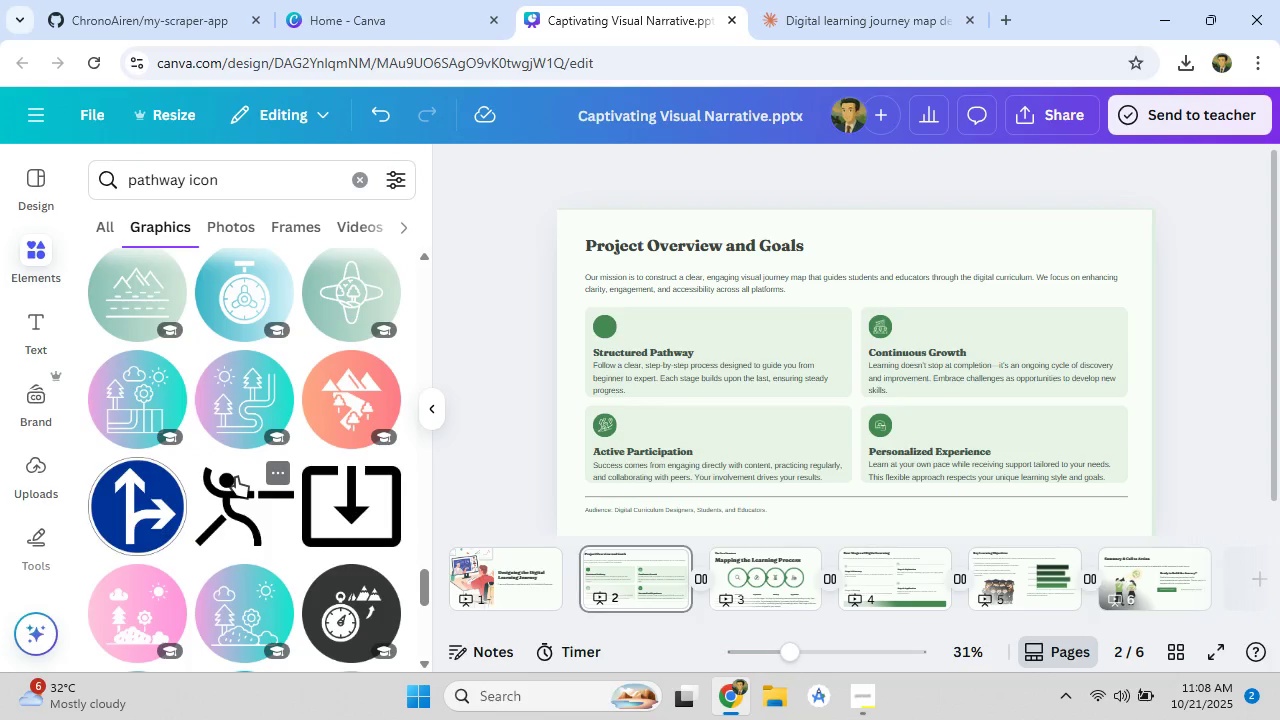 
scroll: coordinate [236, 477], scroll_direction: down, amount: 5.0
 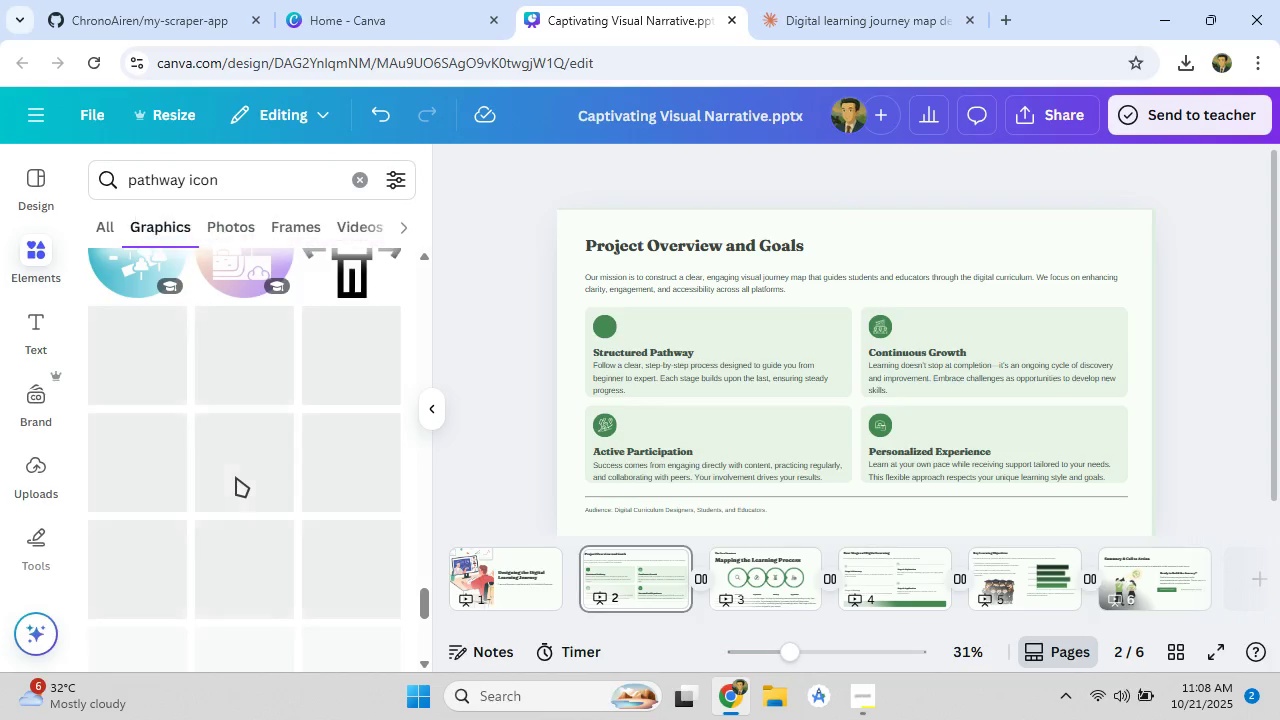 
scroll: coordinate [236, 477], scroll_direction: up, amount: 3.0
 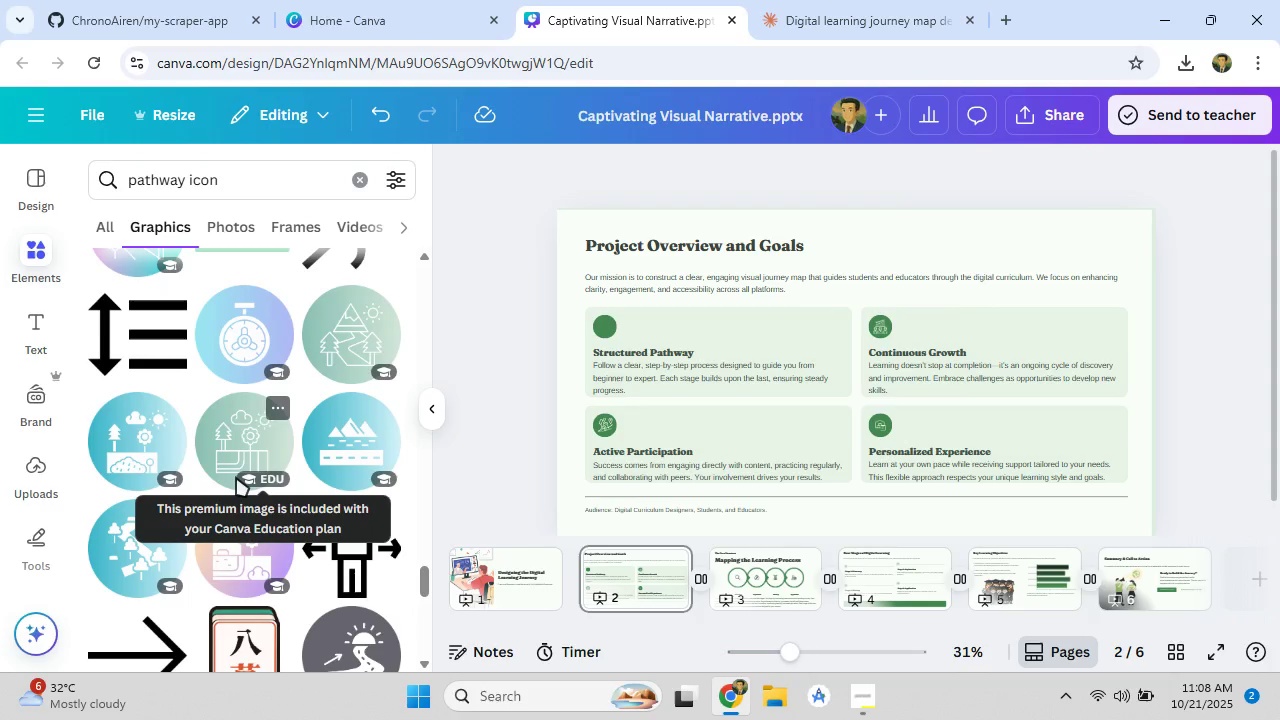 
scroll: coordinate [236, 477], scroll_direction: down, amount: 2.0
 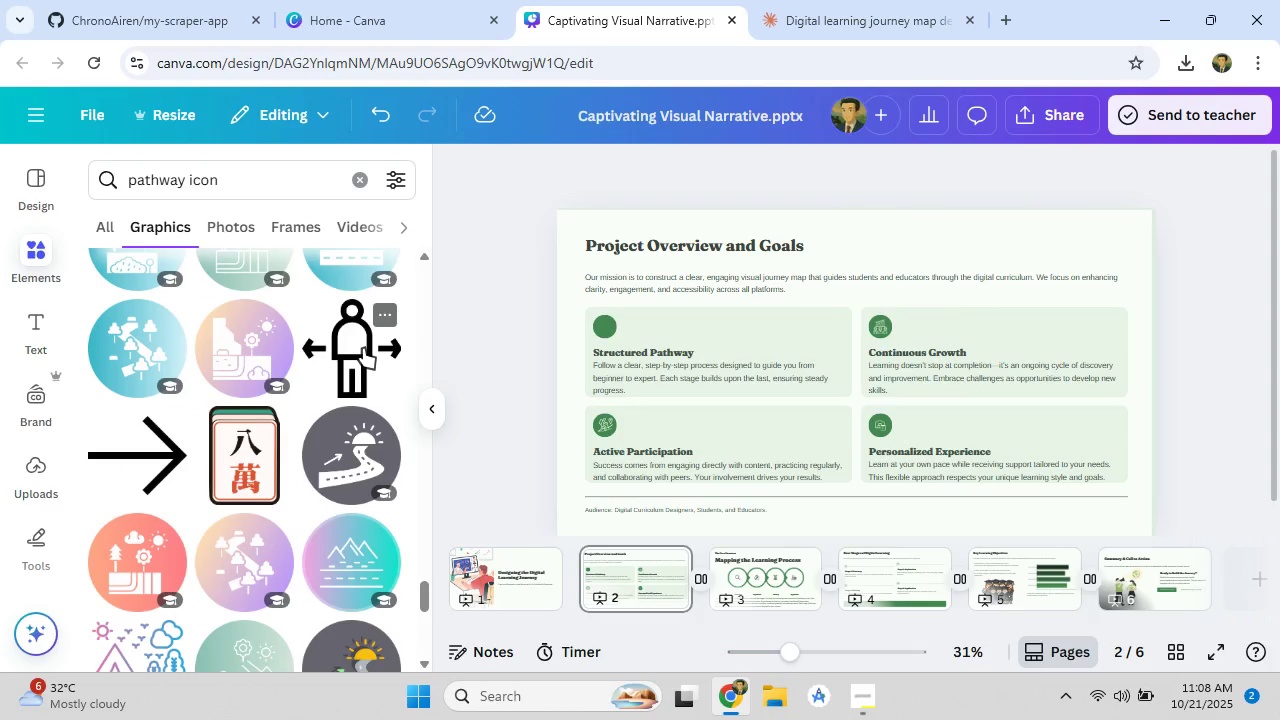 
left_click([363, 348])
 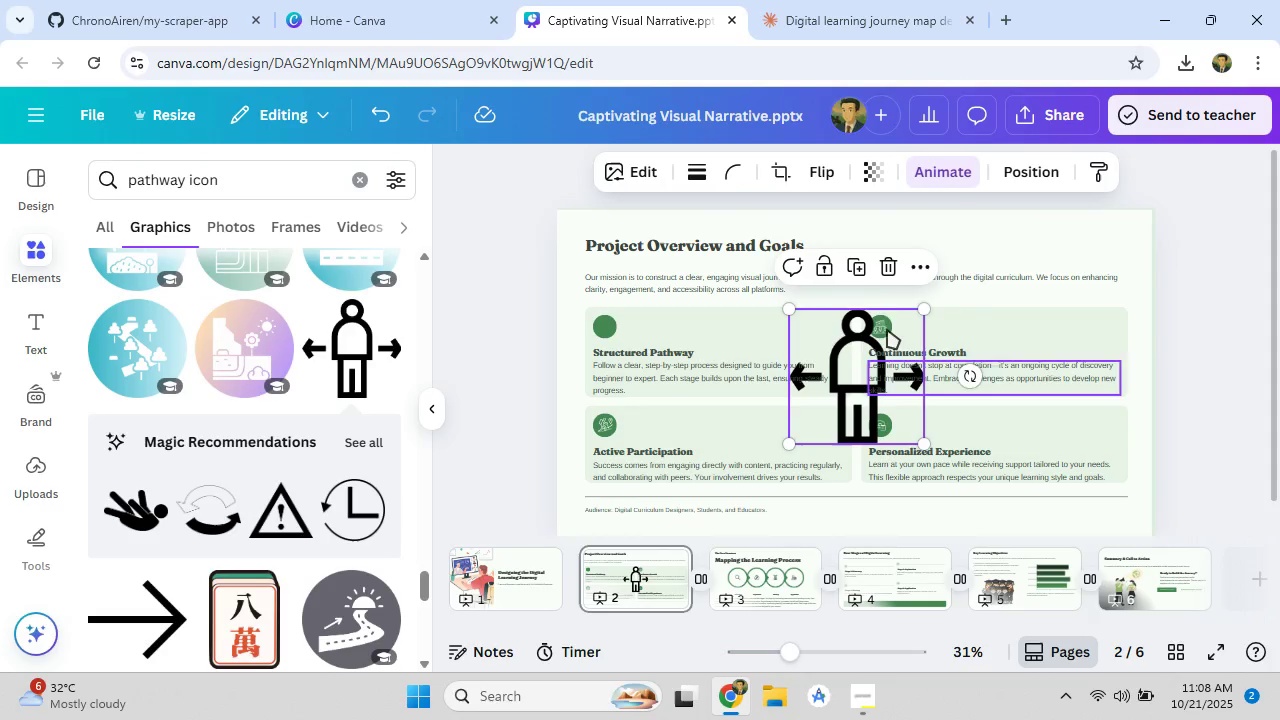 
wait(6.25)
 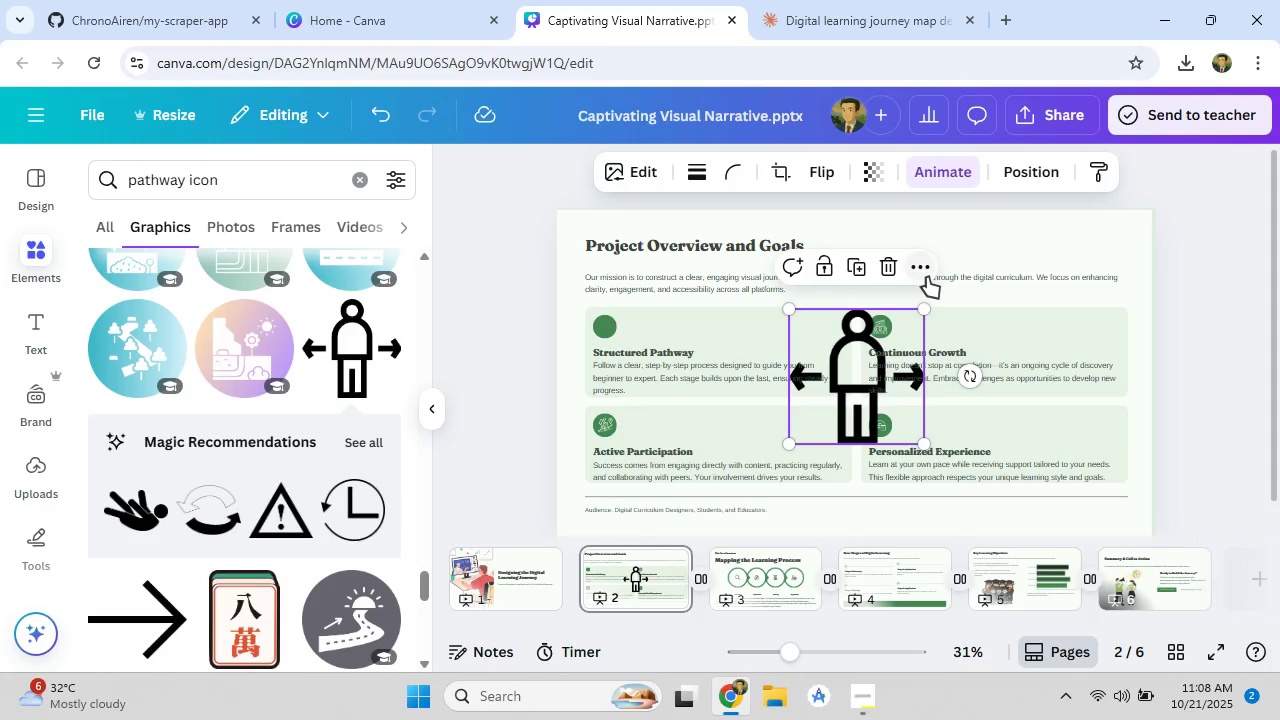 
left_click([854, 405])
 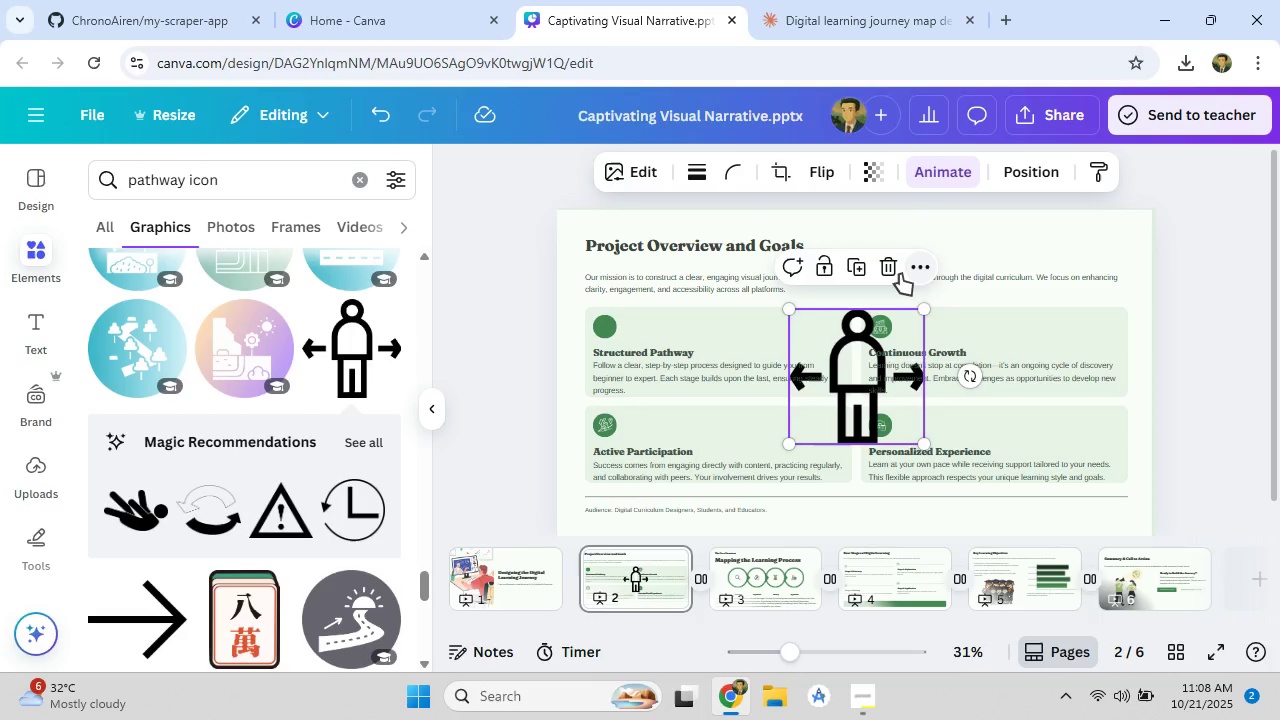 
left_click([892, 272])
 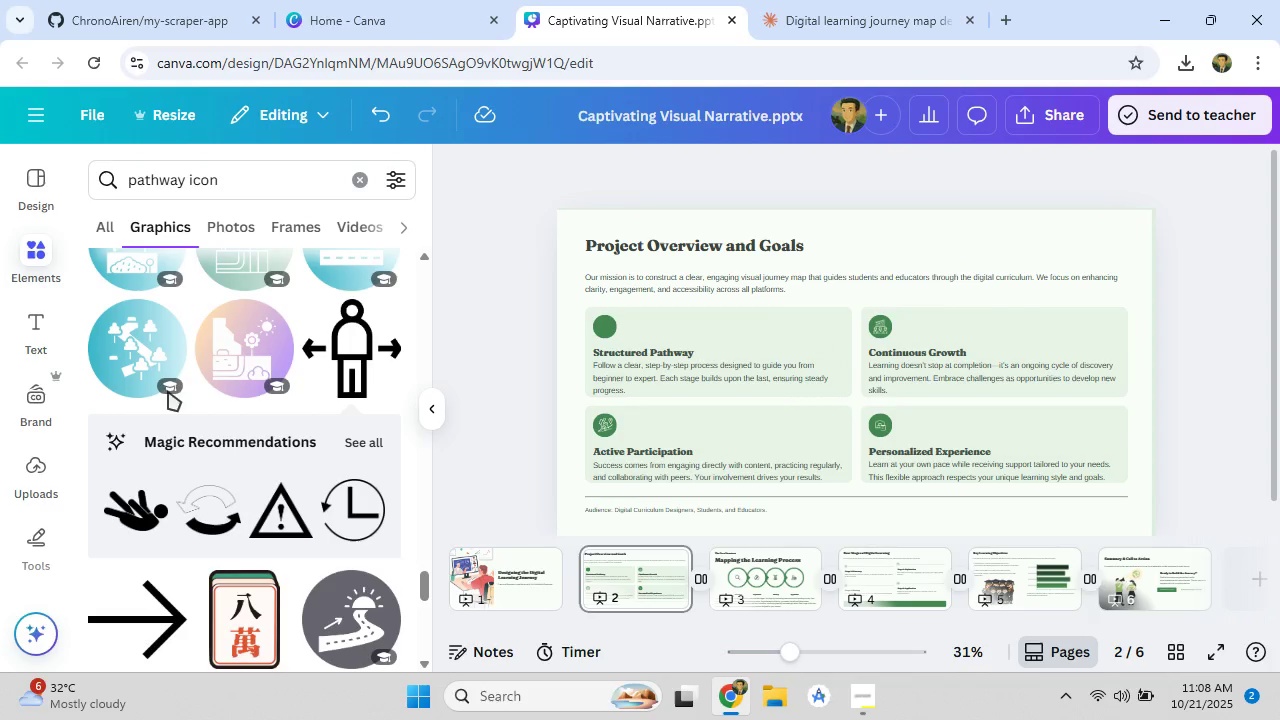 
scroll: coordinate [132, 553], scroll_direction: down, amount: 10.0
 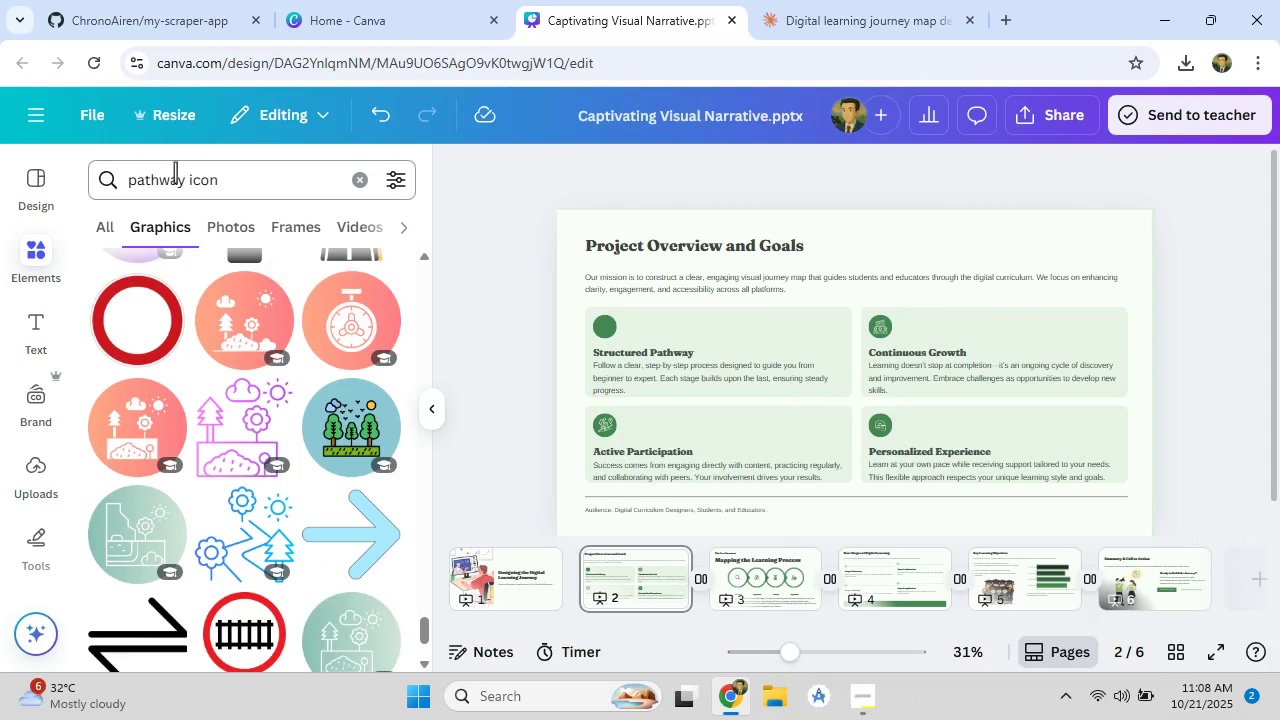 
left_click_drag(start_coordinate=[185, 185], to_coordinate=[132, 192])
 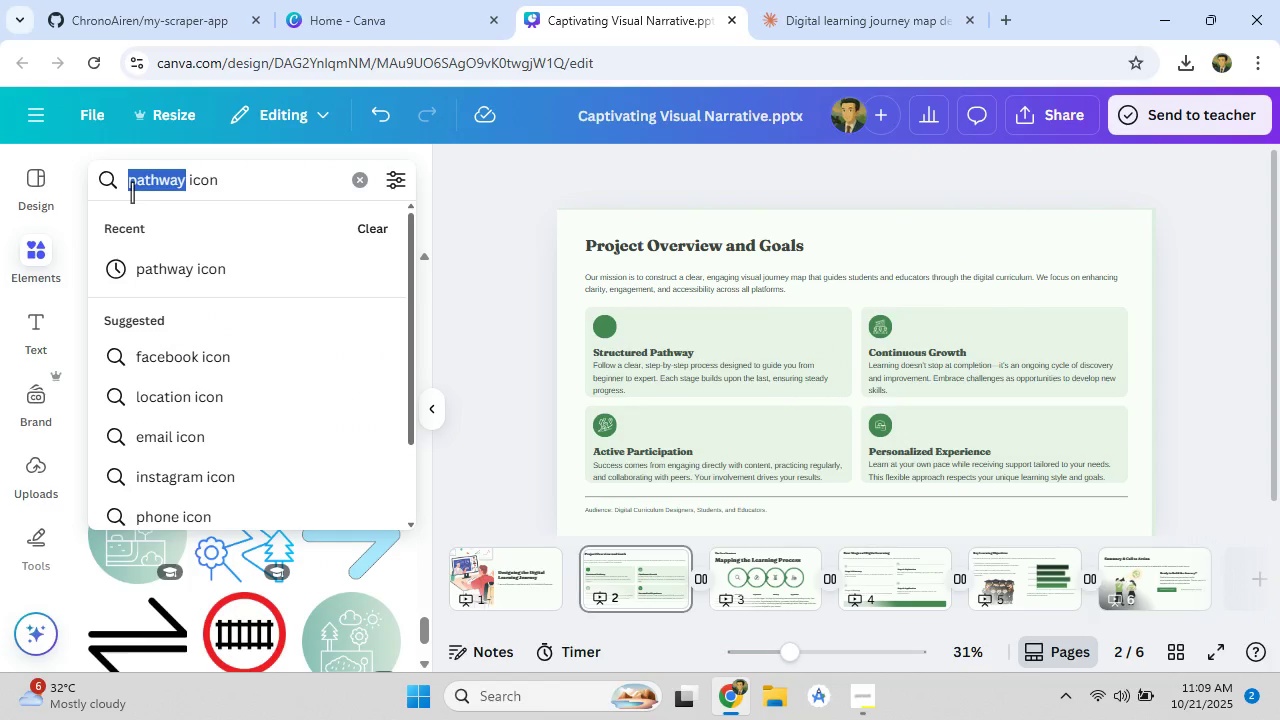 
key(Backspace)
type(location)
 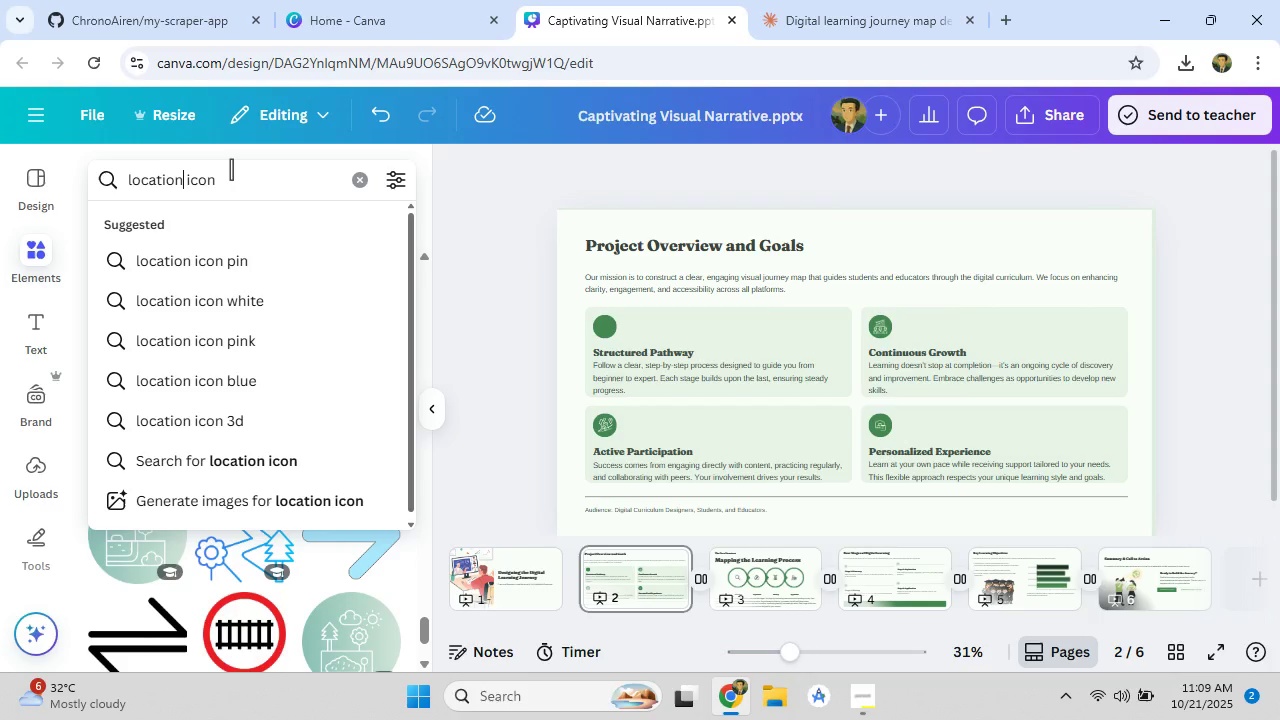 
left_click([231, 169])
 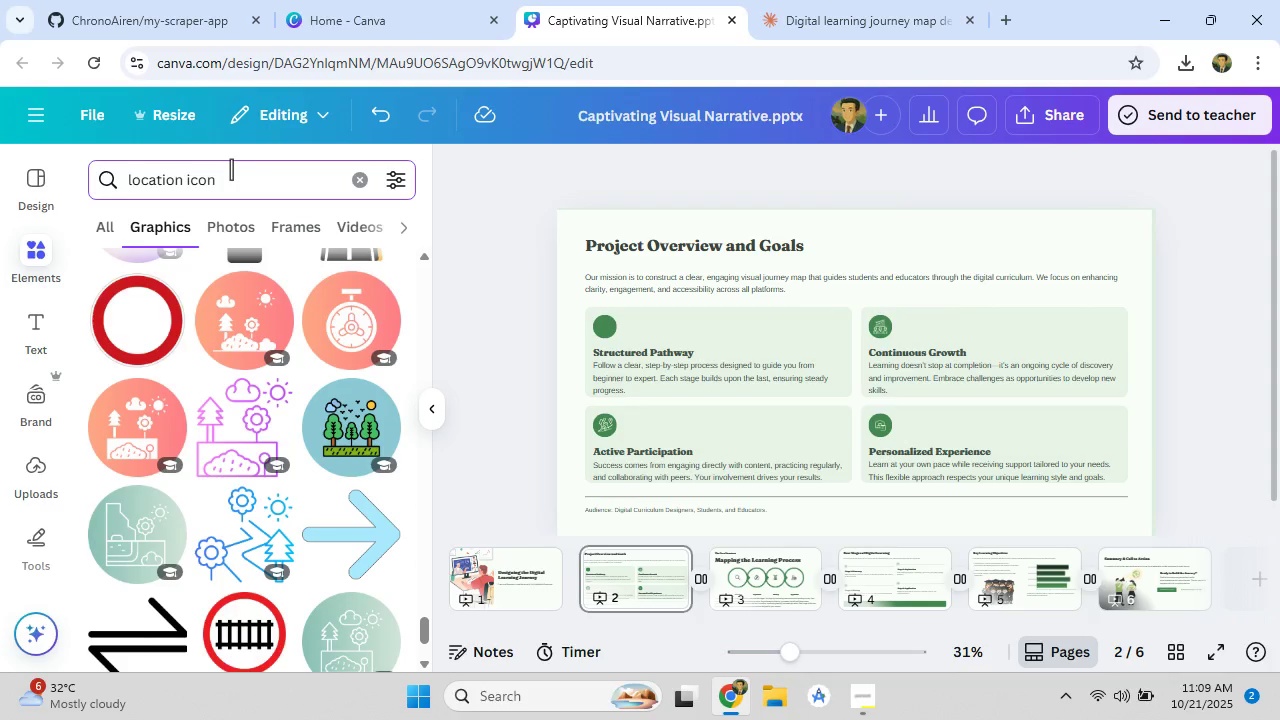 
key(Enter)
 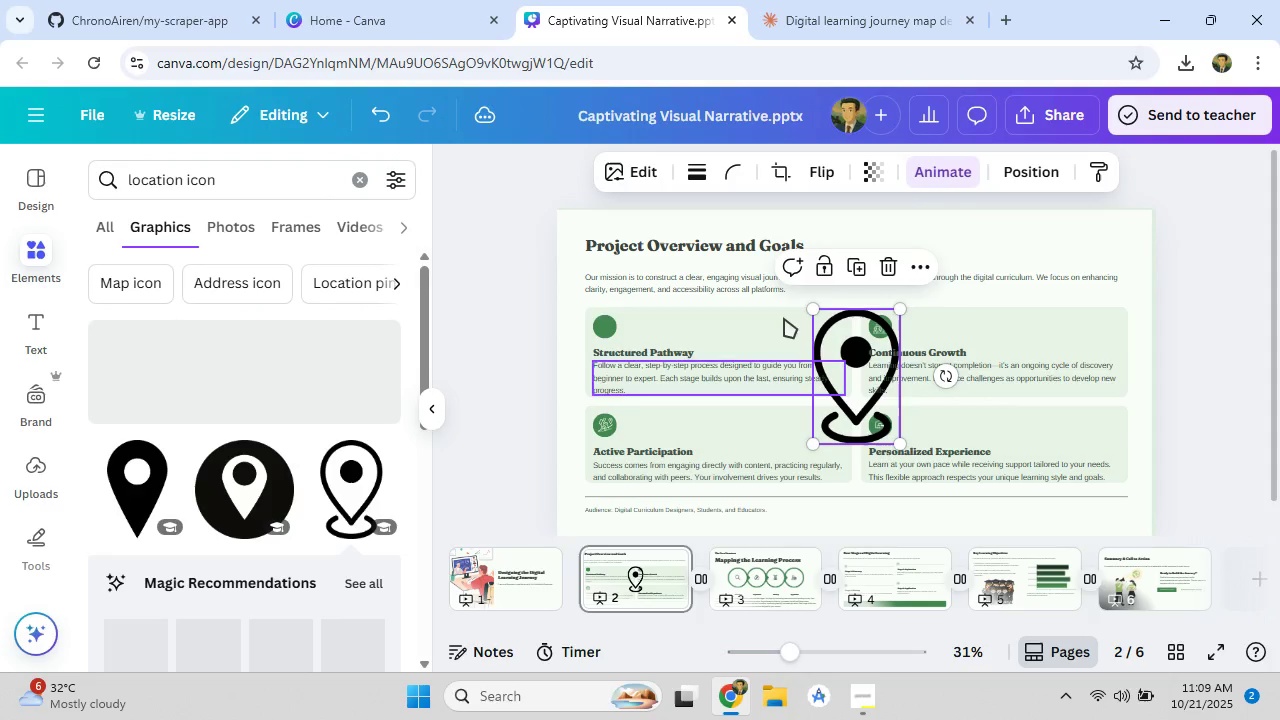 
wait(6.83)
 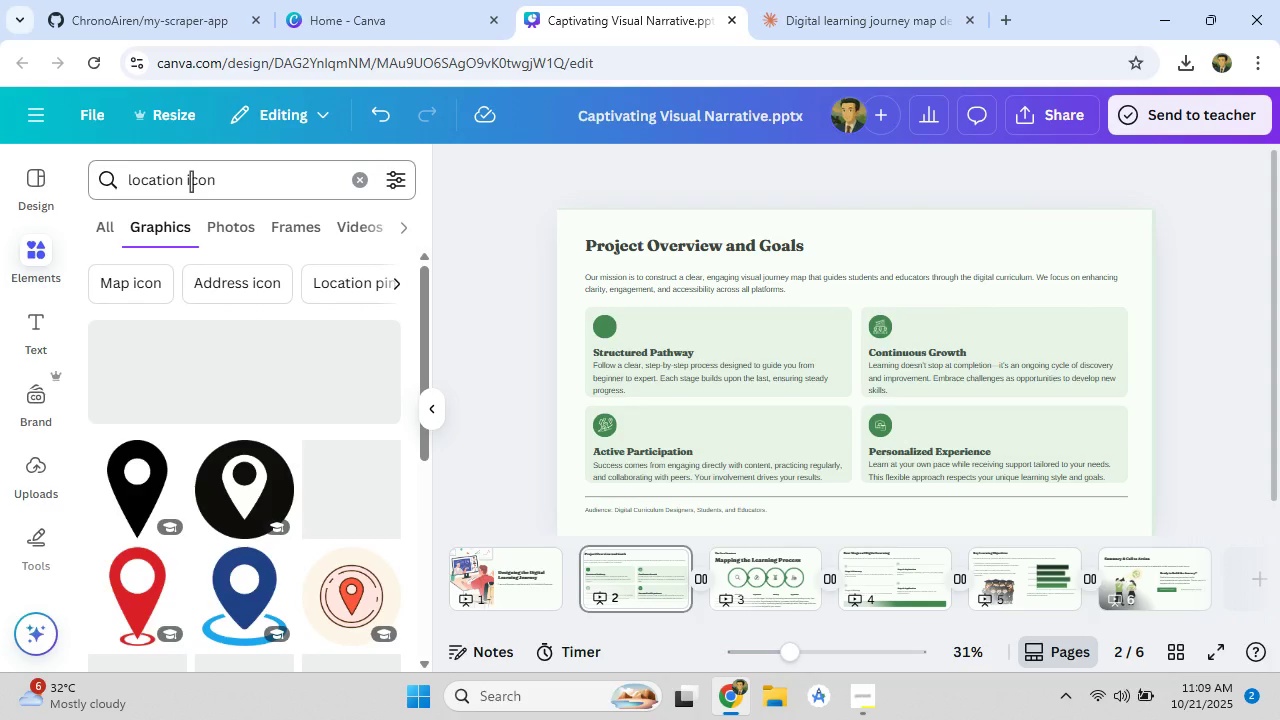 
left_click([674, 171])
 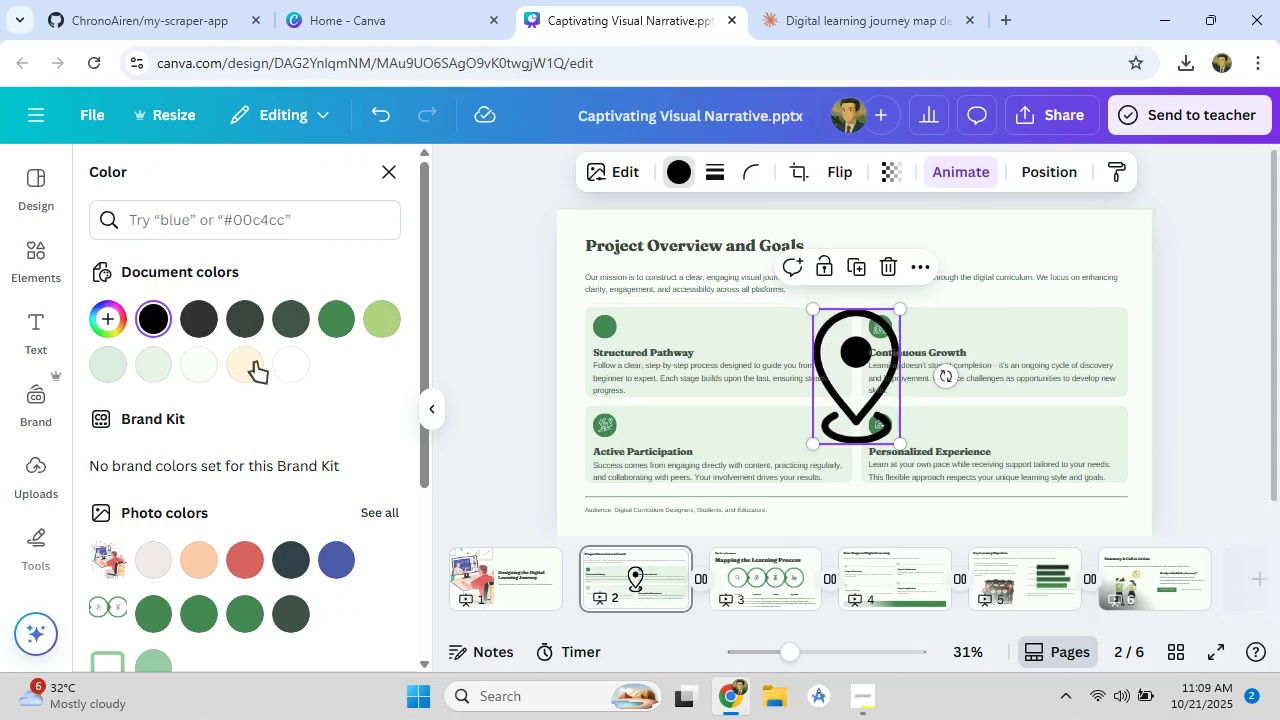 
left_click([303, 361])
 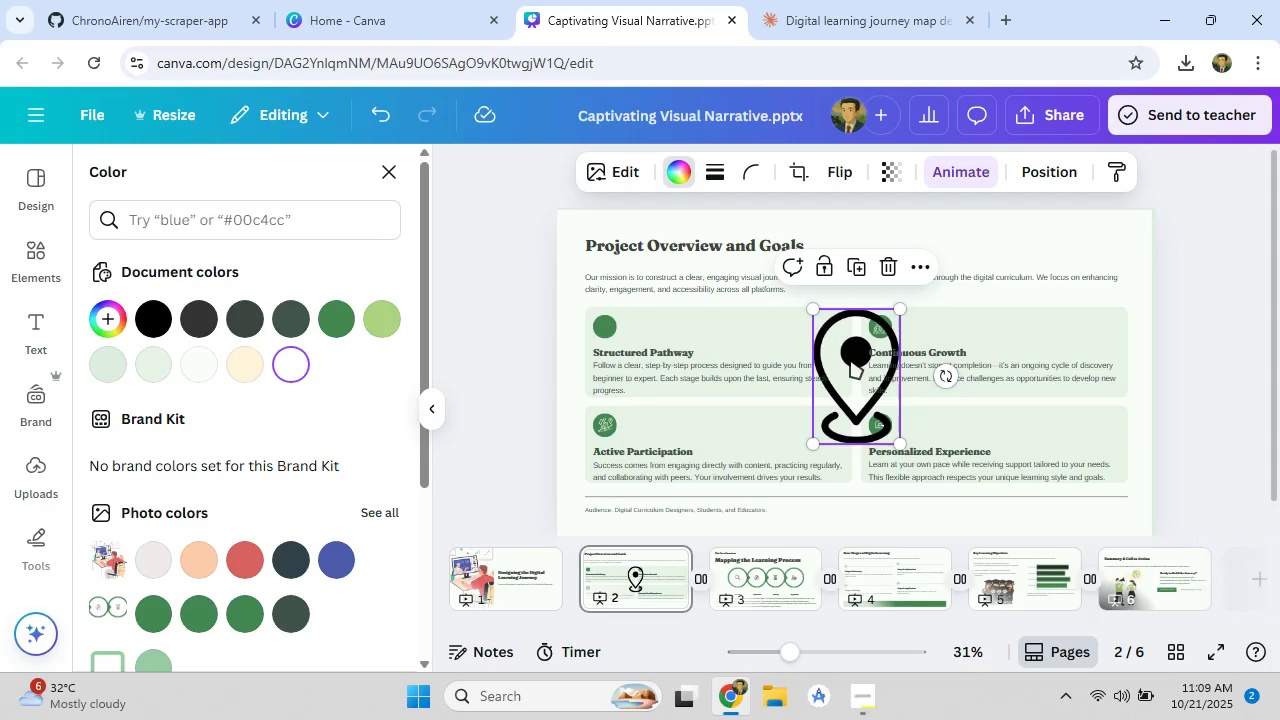 
wait(5.14)
 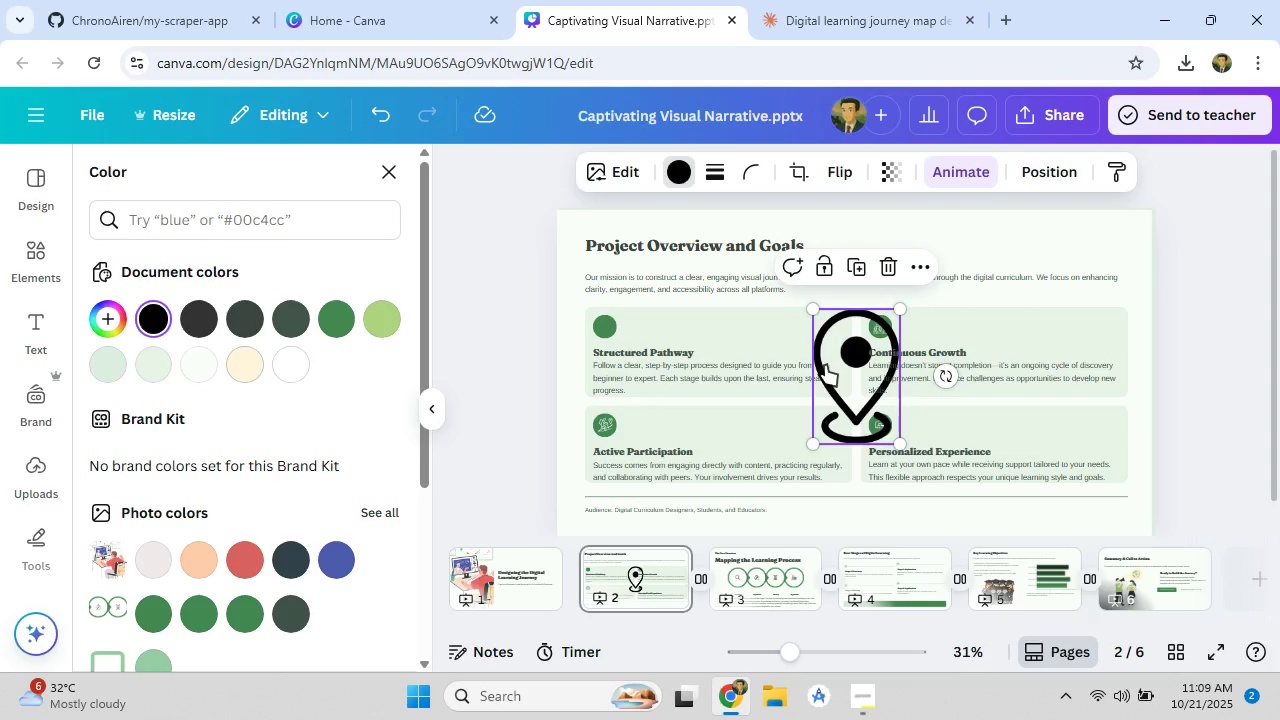 
left_click_drag(start_coordinate=[851, 360], to_coordinate=[613, 320])
 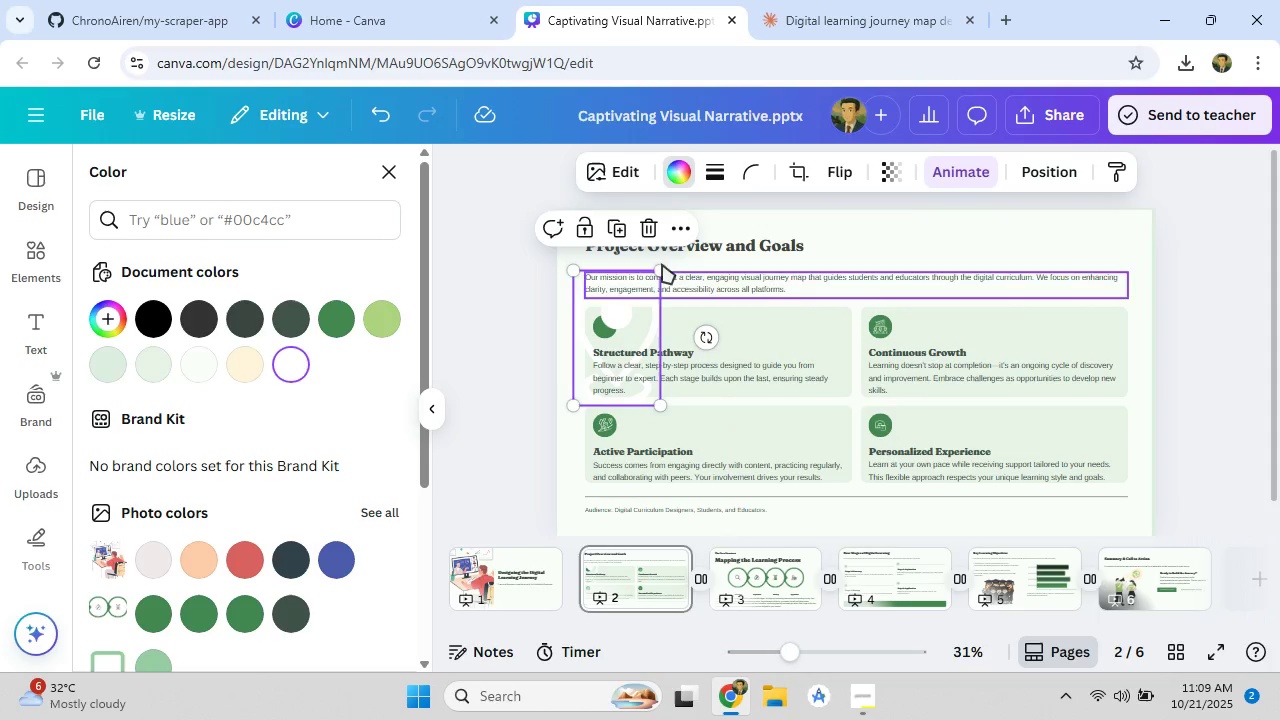 
left_click_drag(start_coordinate=[664, 270], to_coordinate=[593, 367])
 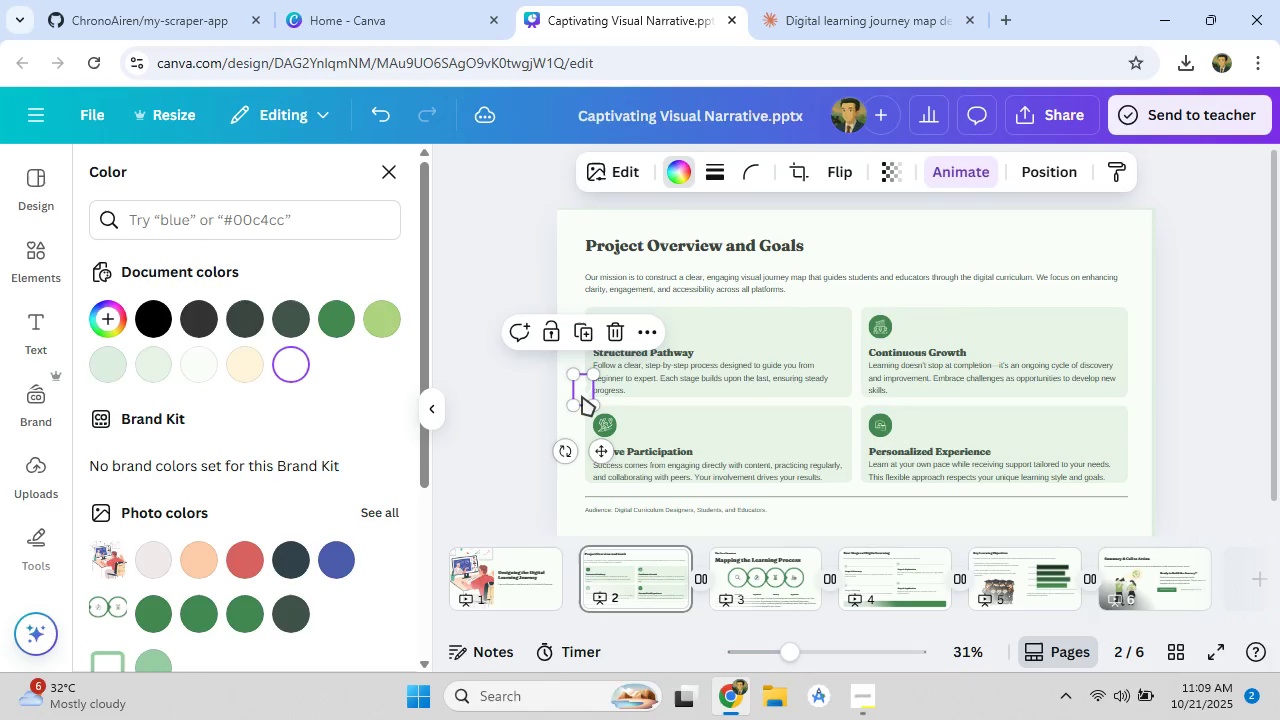 
left_click_drag(start_coordinate=[580, 390], to_coordinate=[605, 327])
 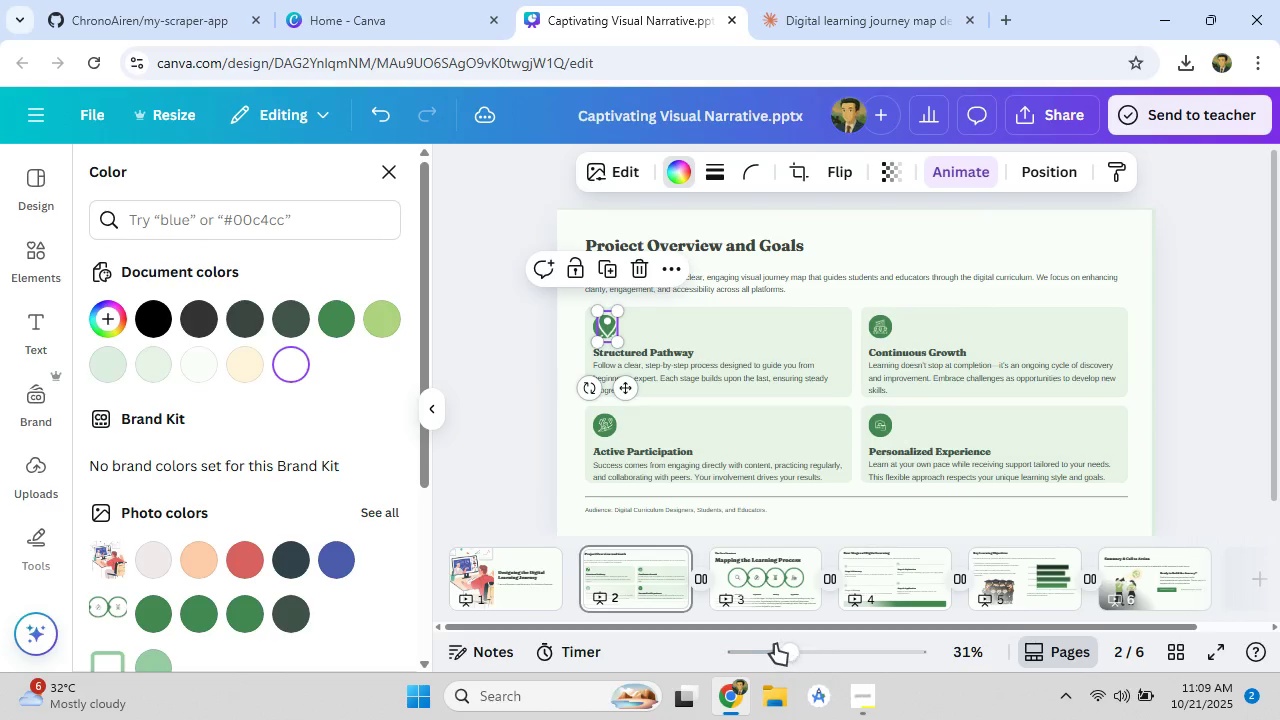 
left_click_drag(start_coordinate=[790, 652], to_coordinate=[821, 652])
 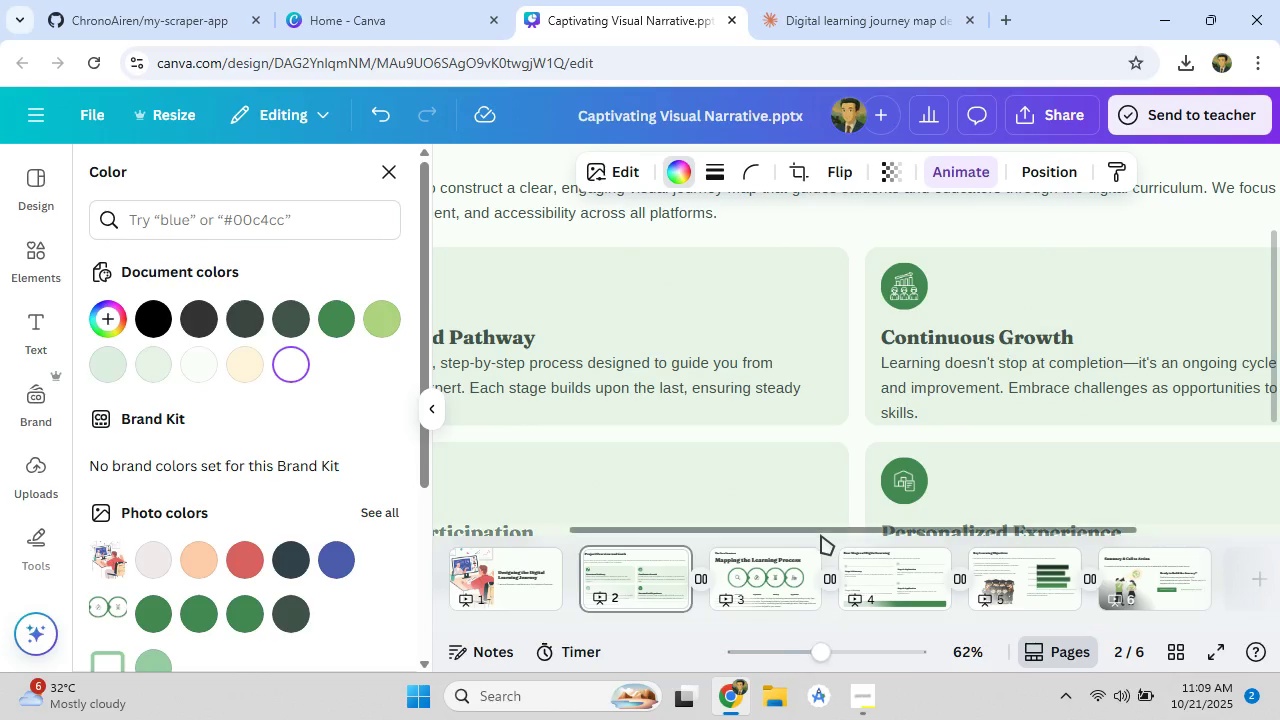 
left_click_drag(start_coordinate=[821, 533], to_coordinate=[608, 527])
 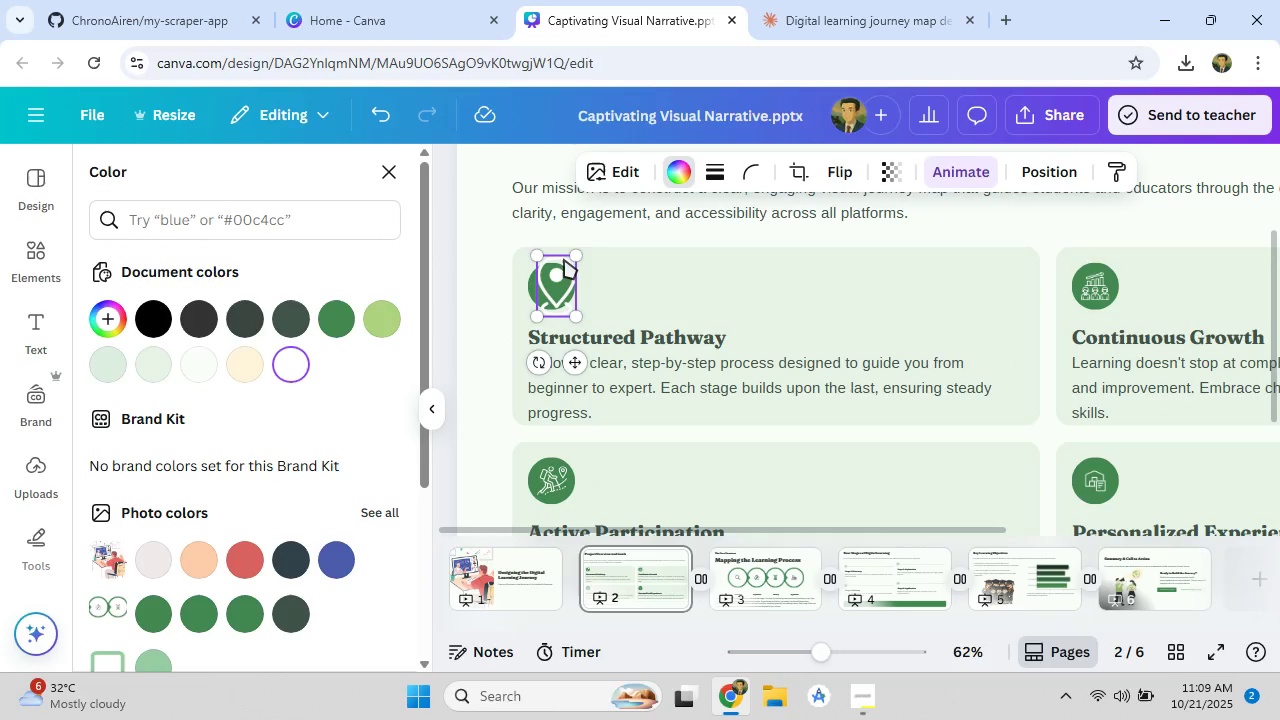 
left_click_drag(start_coordinate=[580, 255], to_coordinate=[562, 283])
 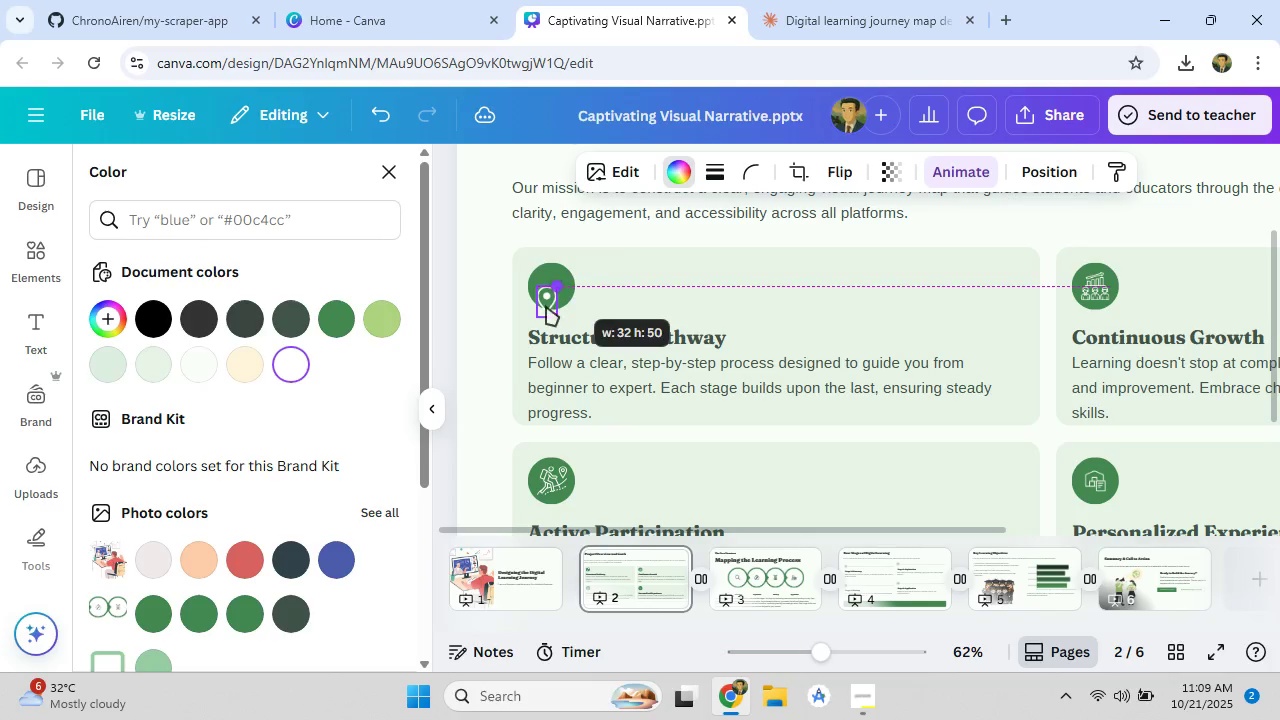 
left_click_drag(start_coordinate=[546, 306], to_coordinate=[550, 293])
 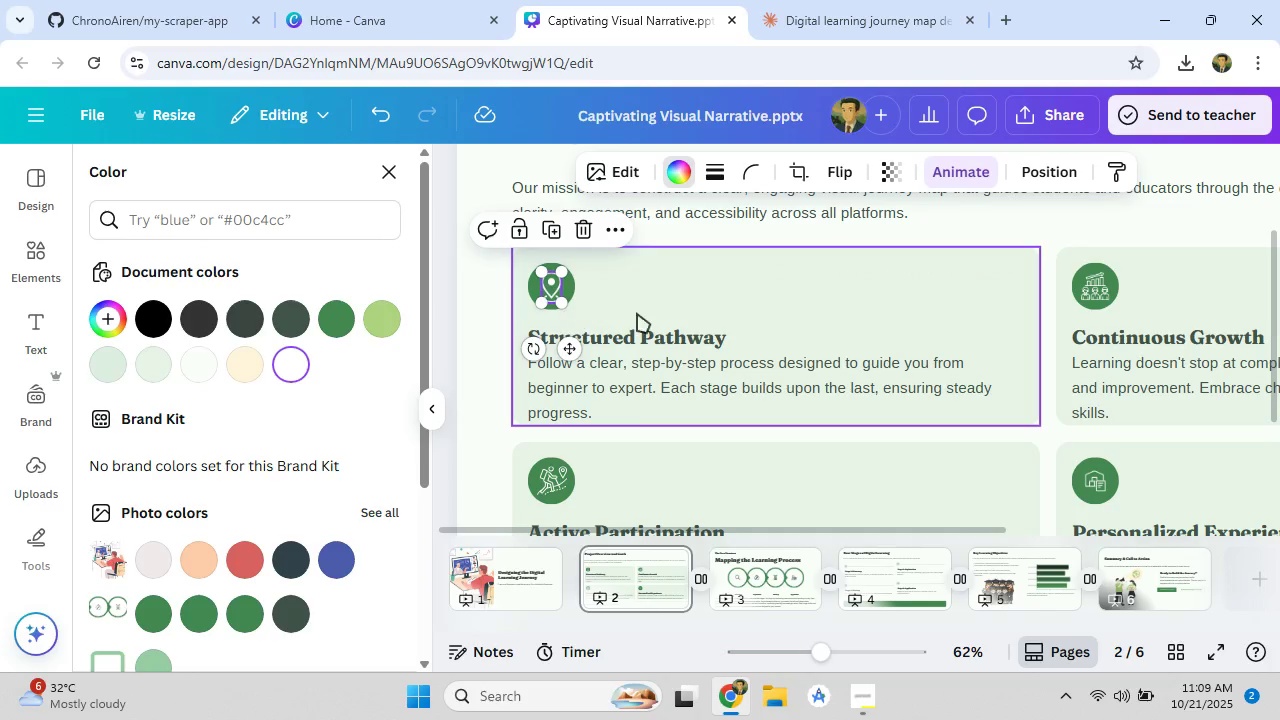 
left_click([704, 299])
 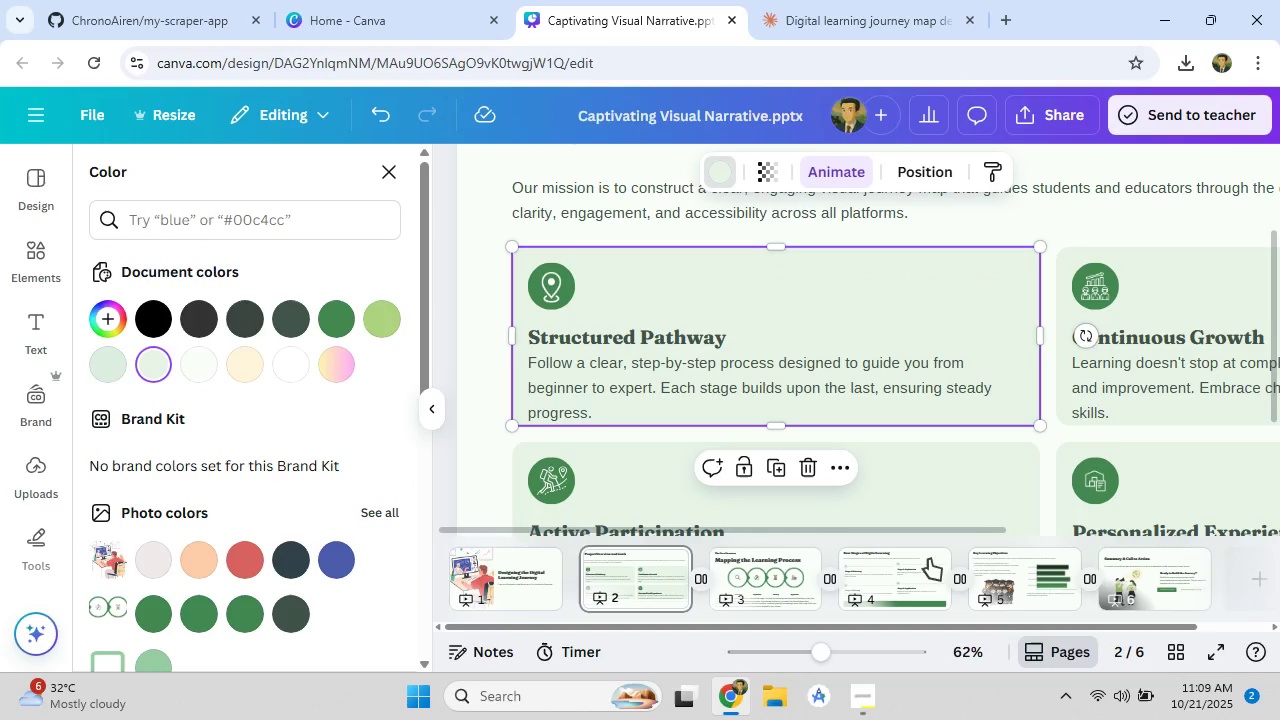 
left_click_drag(start_coordinate=[802, 531], to_coordinate=[842, 538])
 